 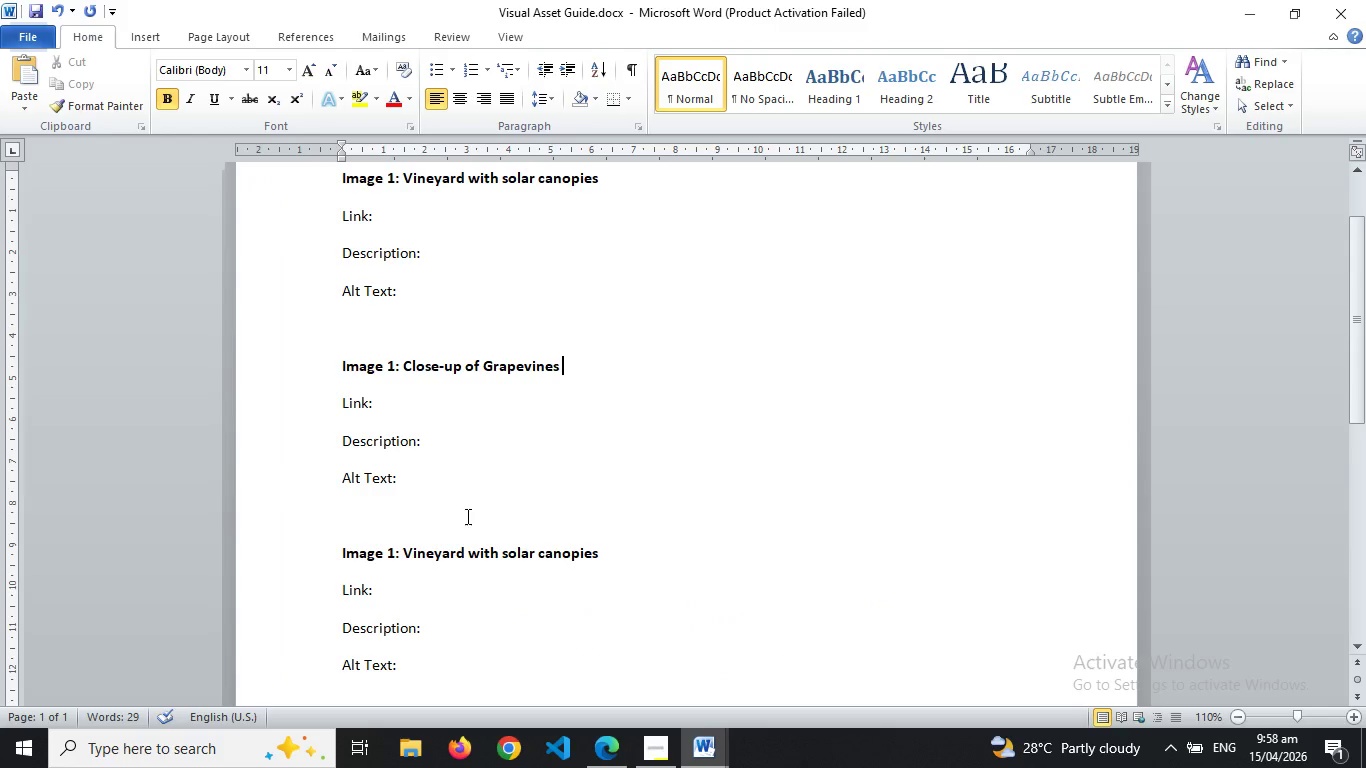 
left_click_drag(start_coordinate=[429, 256], to_coordinate=[269, 242])
 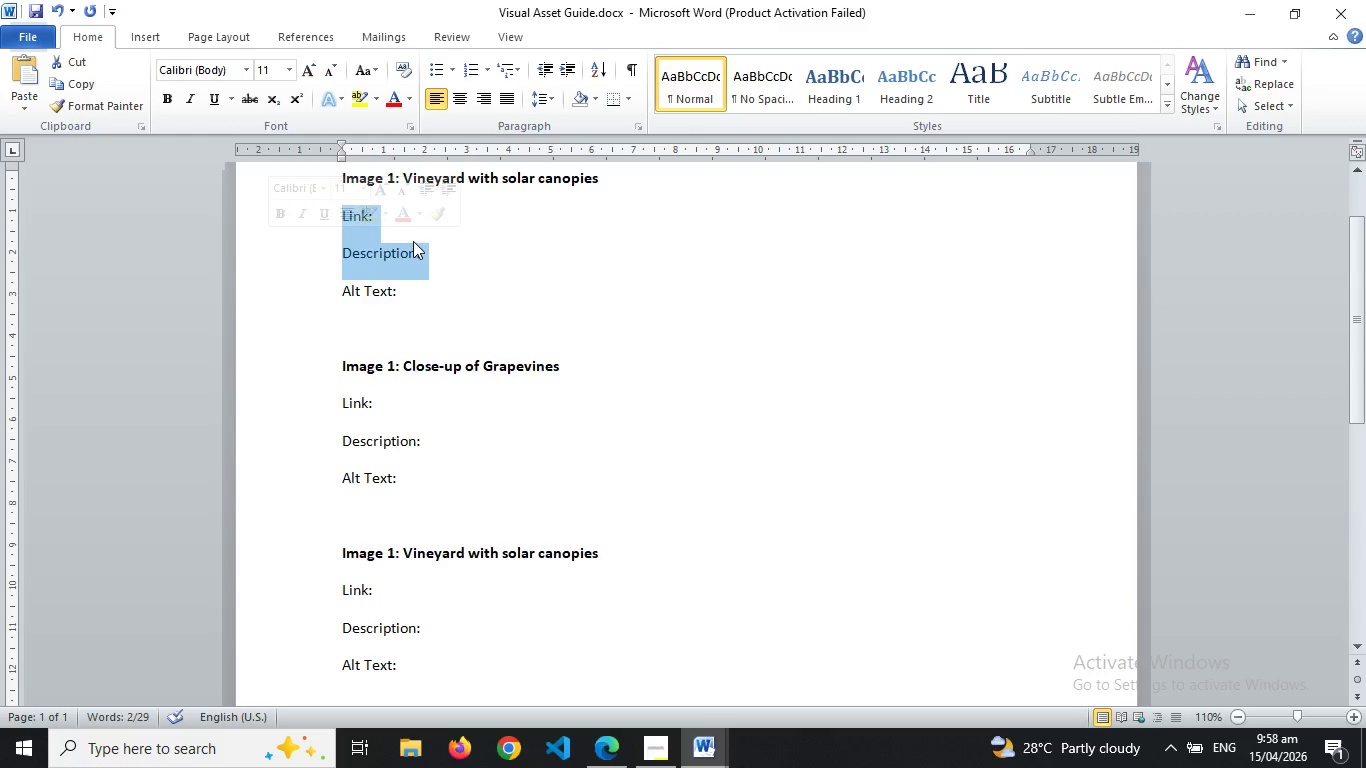 
left_click_drag(start_coordinate=[413, 241], to_coordinate=[431, 247])
 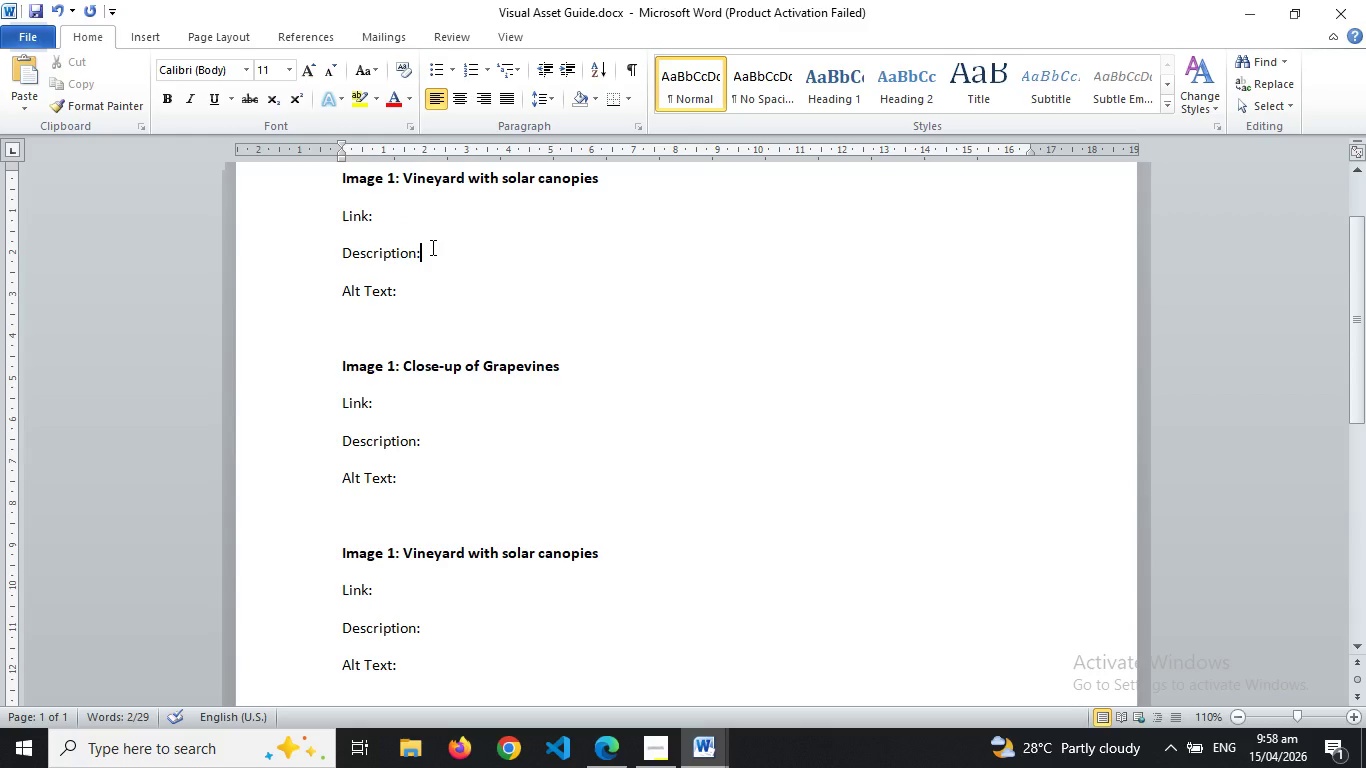 
left_click([431, 247])
 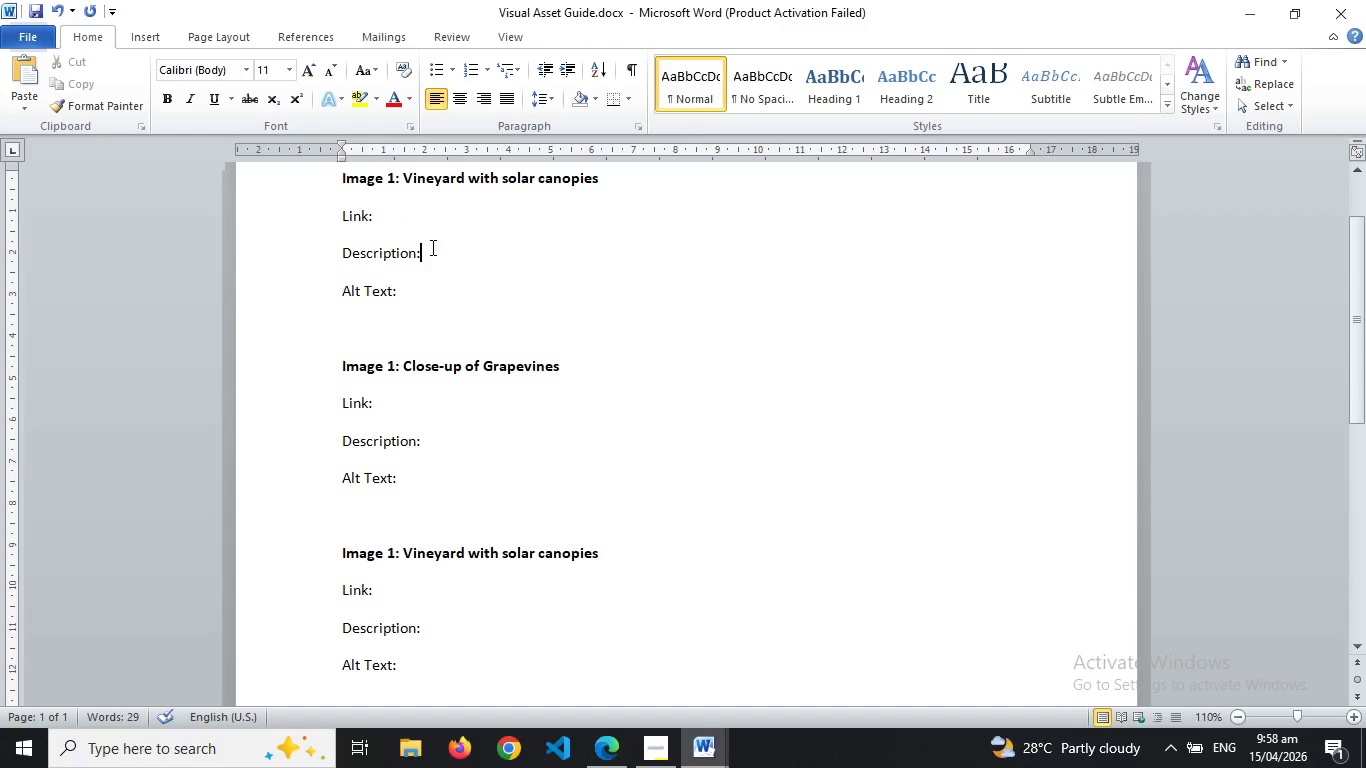 
left_click_drag(start_coordinate=[431, 247], to_coordinate=[339, 245])
 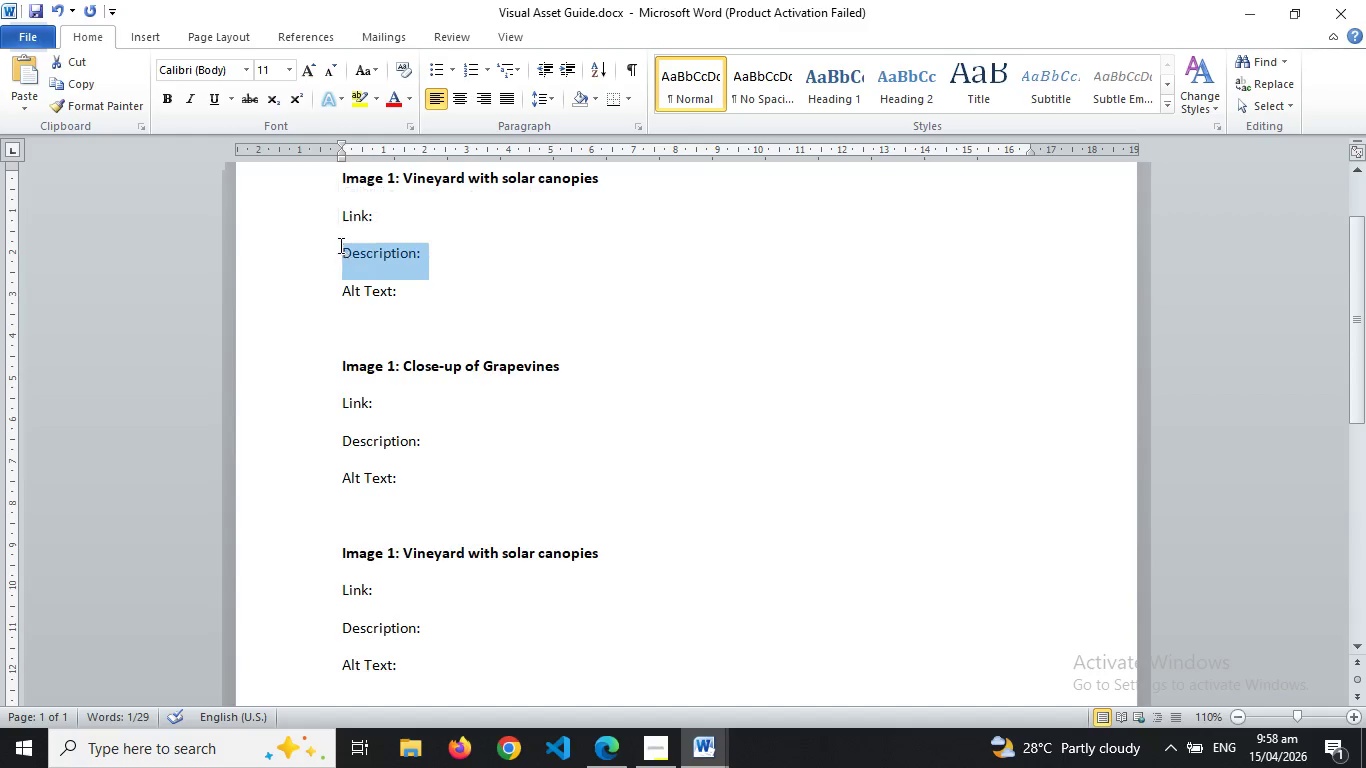 
key(Backspace)
 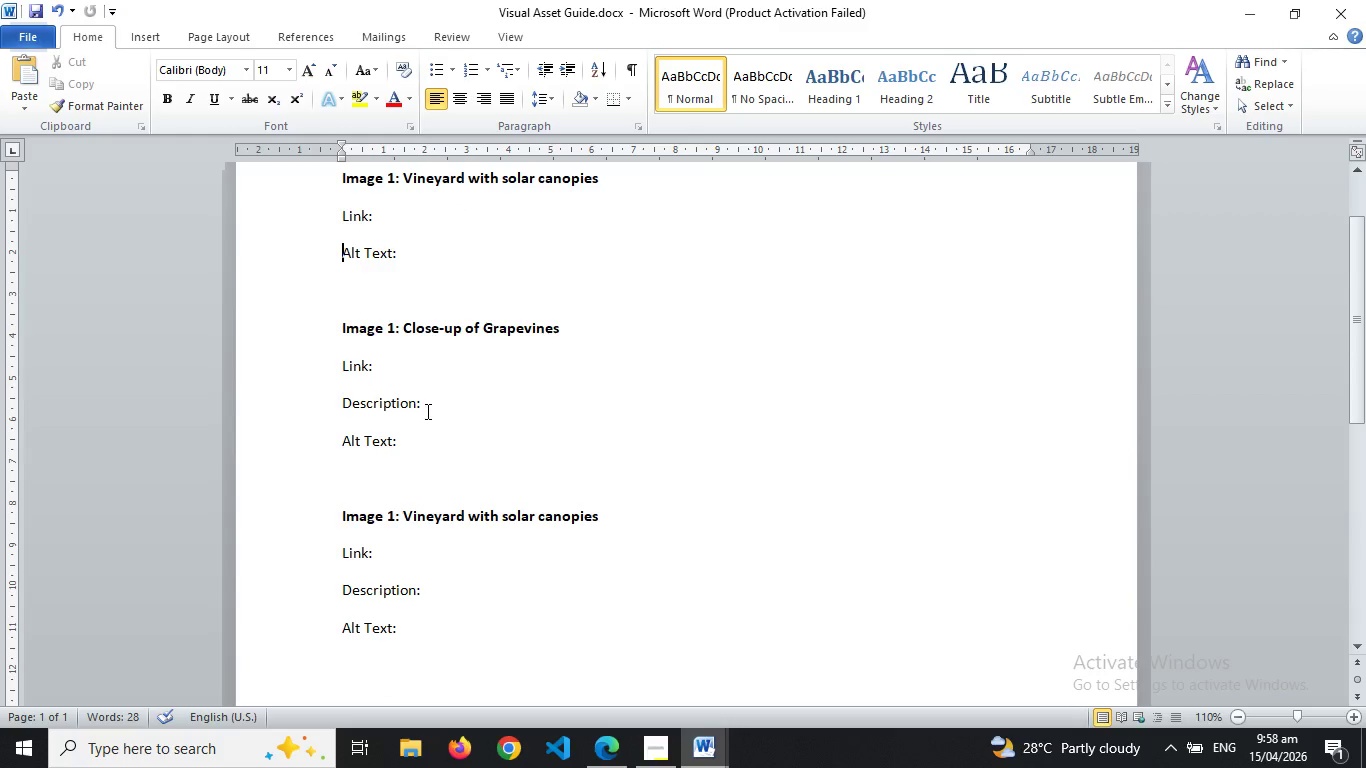 
left_click([426, 411])
 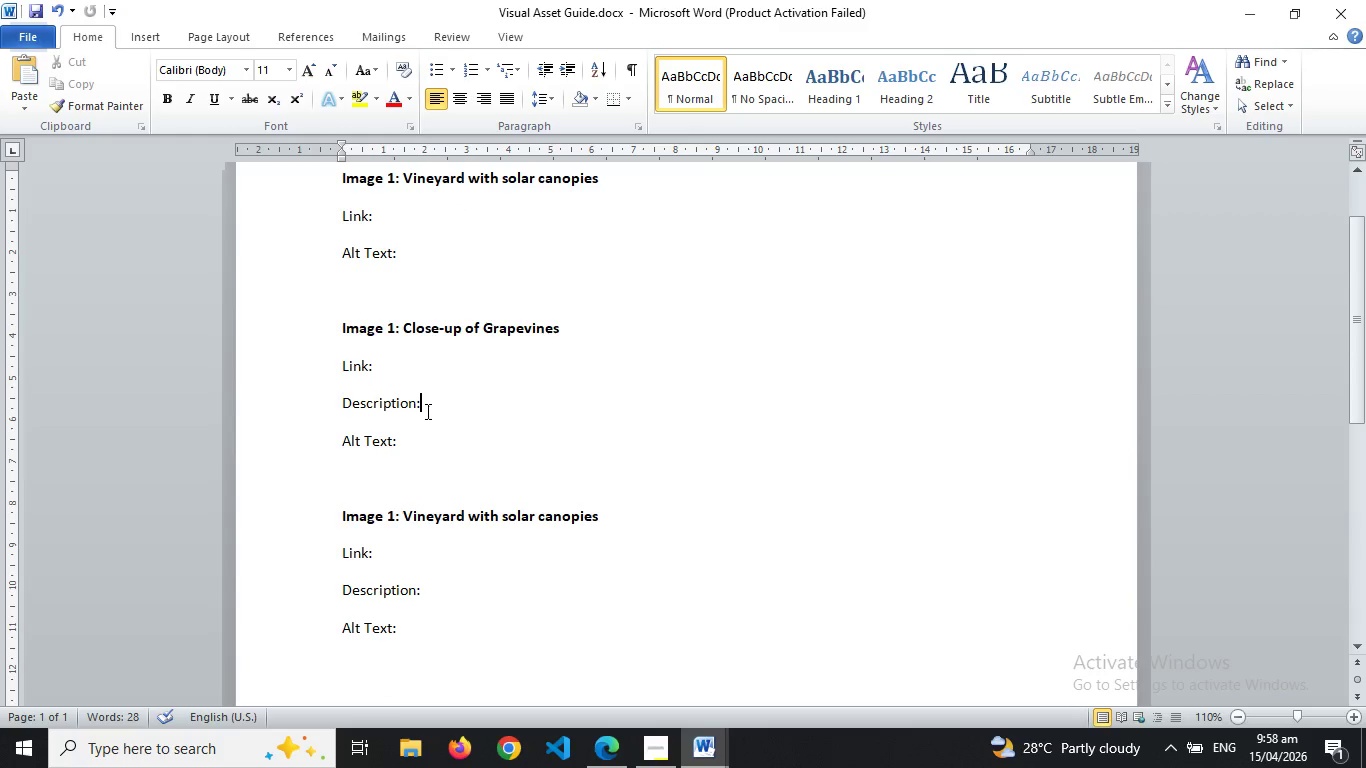 
left_click_drag(start_coordinate=[426, 411], to_coordinate=[344, 401])
 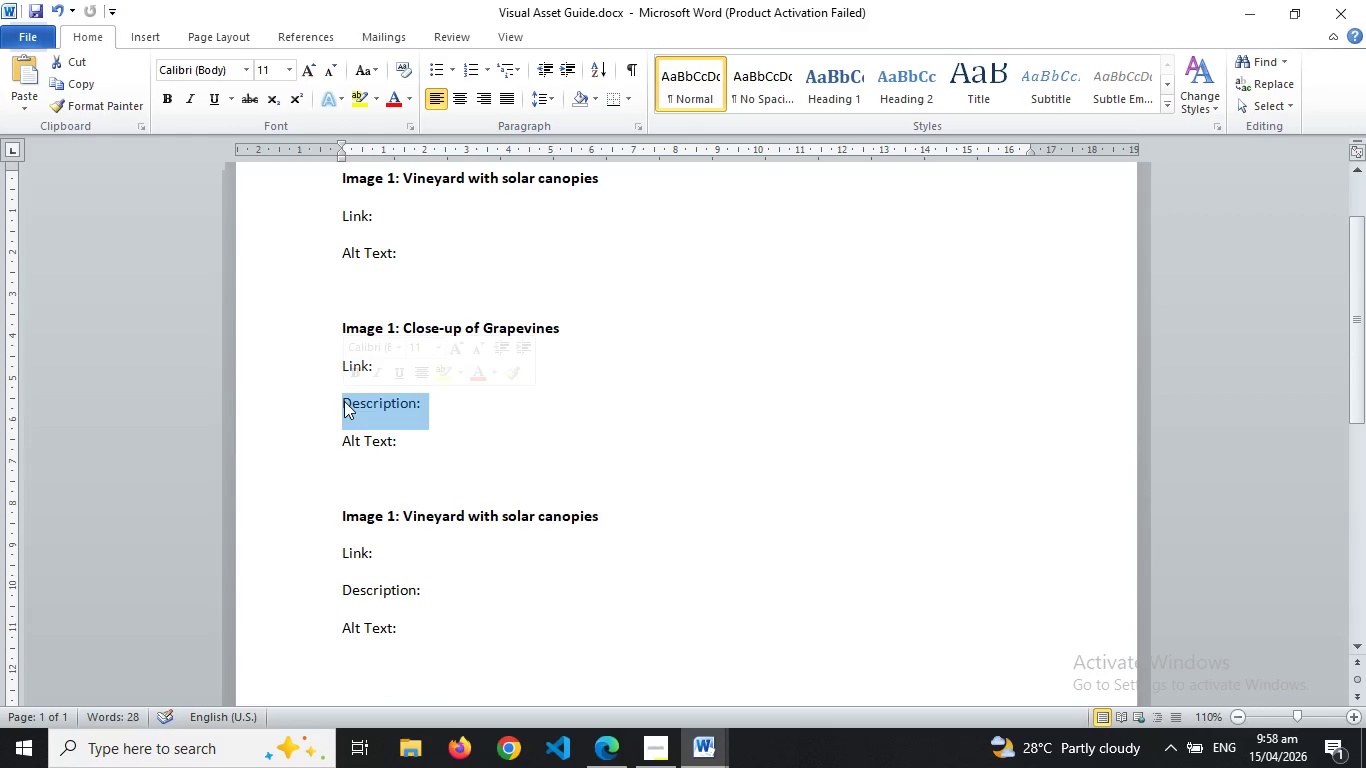 
key(Backspace)
 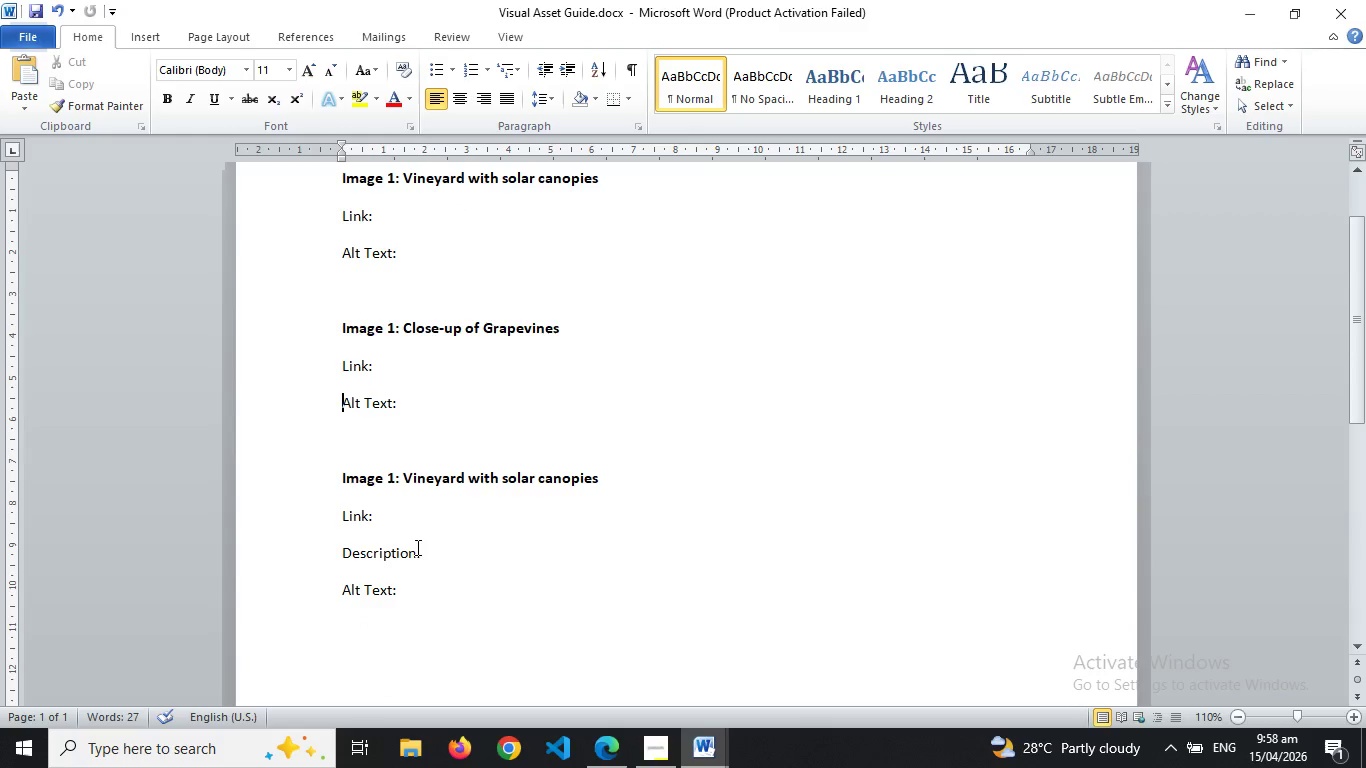 
left_click_drag(start_coordinate=[427, 552], to_coordinate=[327, 551])
 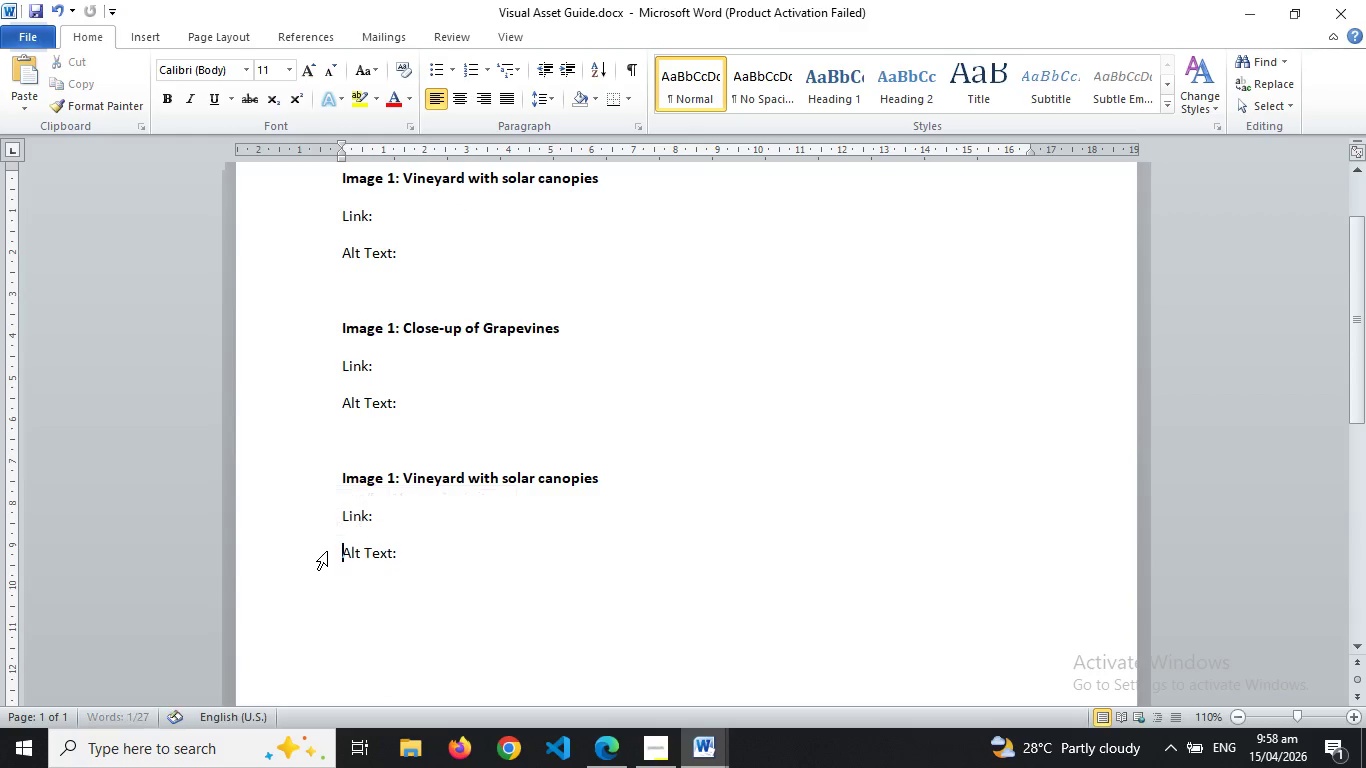 
key(Backspace)
 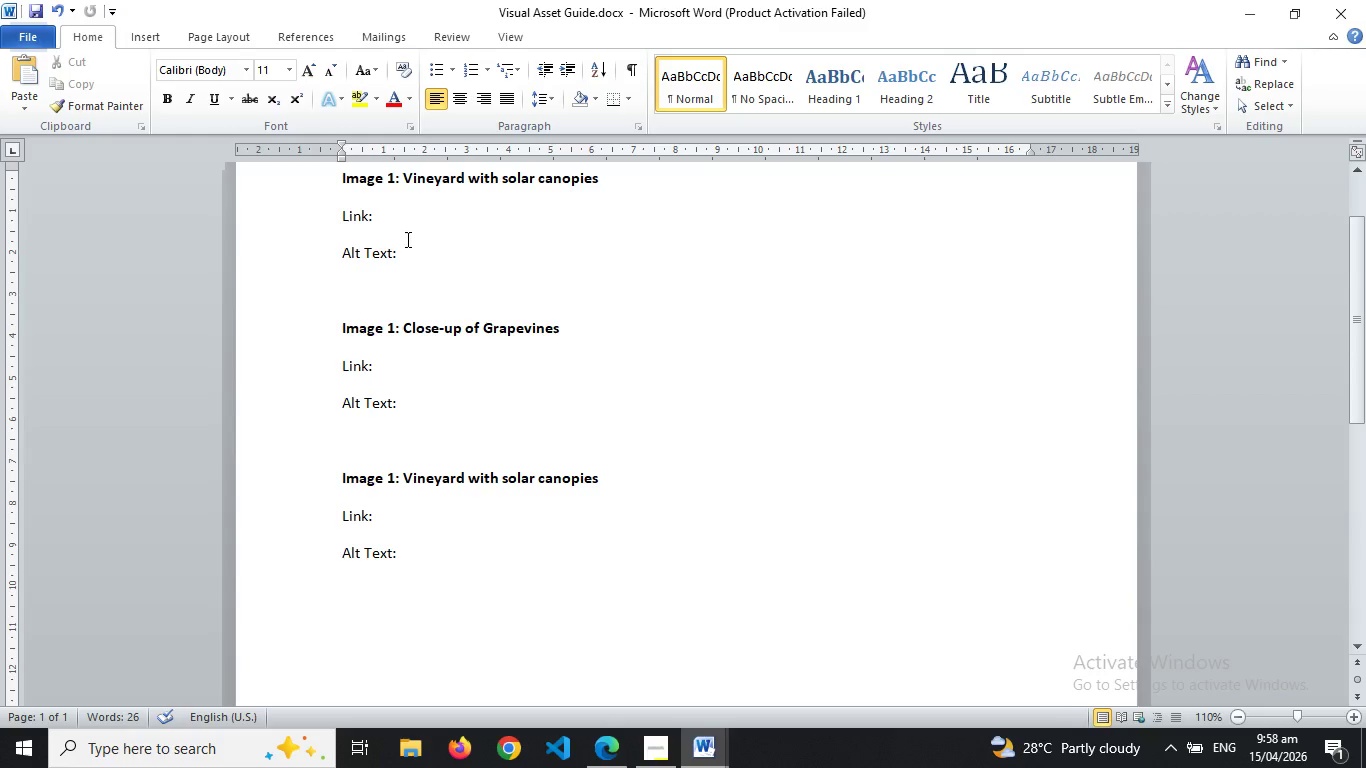 
left_click([409, 251])
 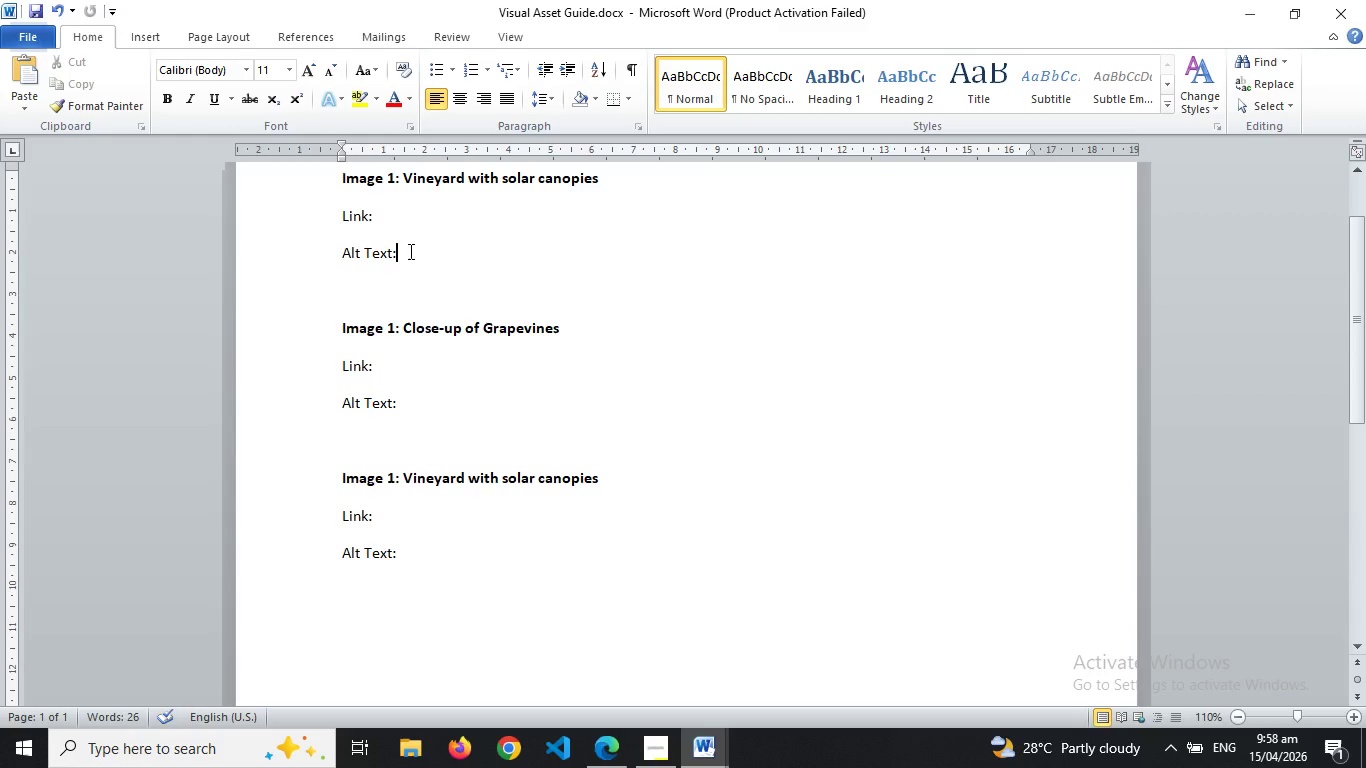 
type( Solar Panels installed over vineyard for sustainable viticulture and crop protat)
 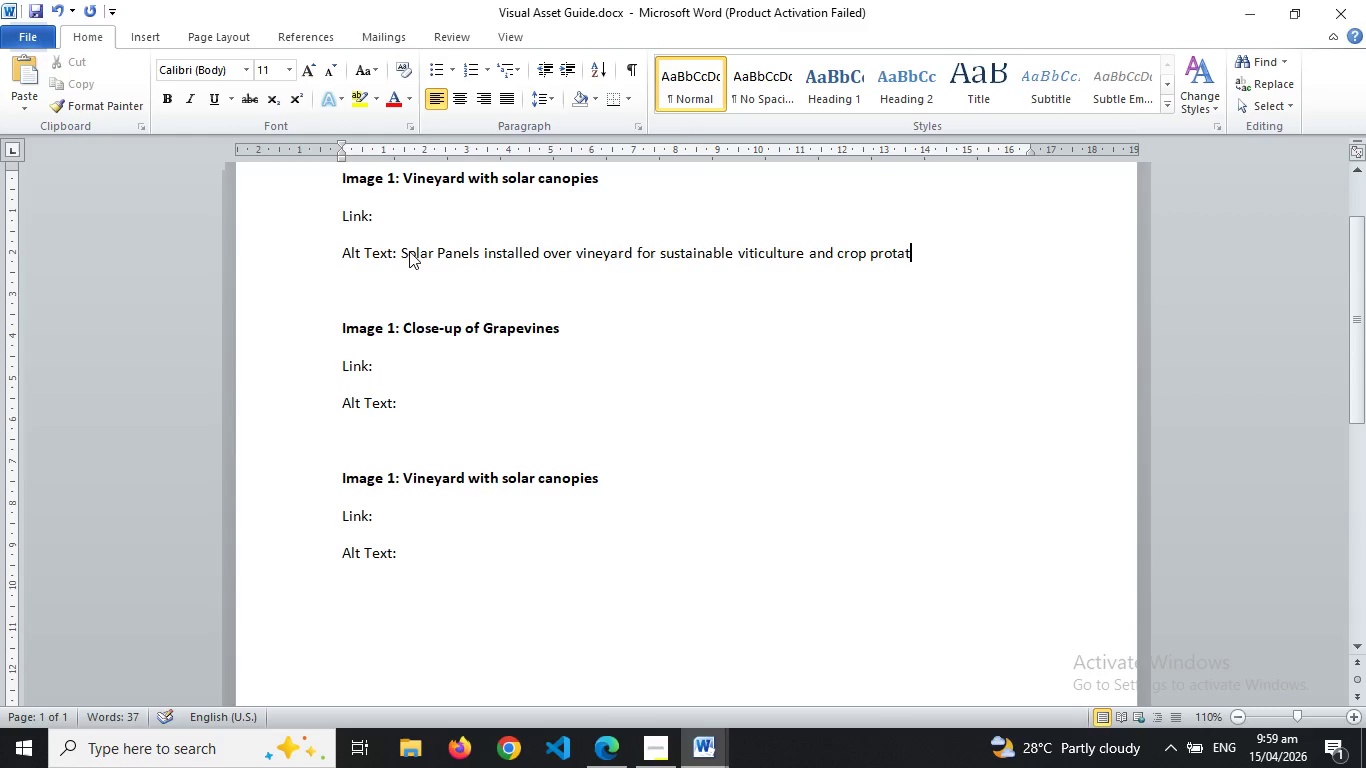 
type(=)
key(Backspace)
key(Backspace)
key(Backspace)
key(Backspace)
key(Backspace)
type(otection.)
 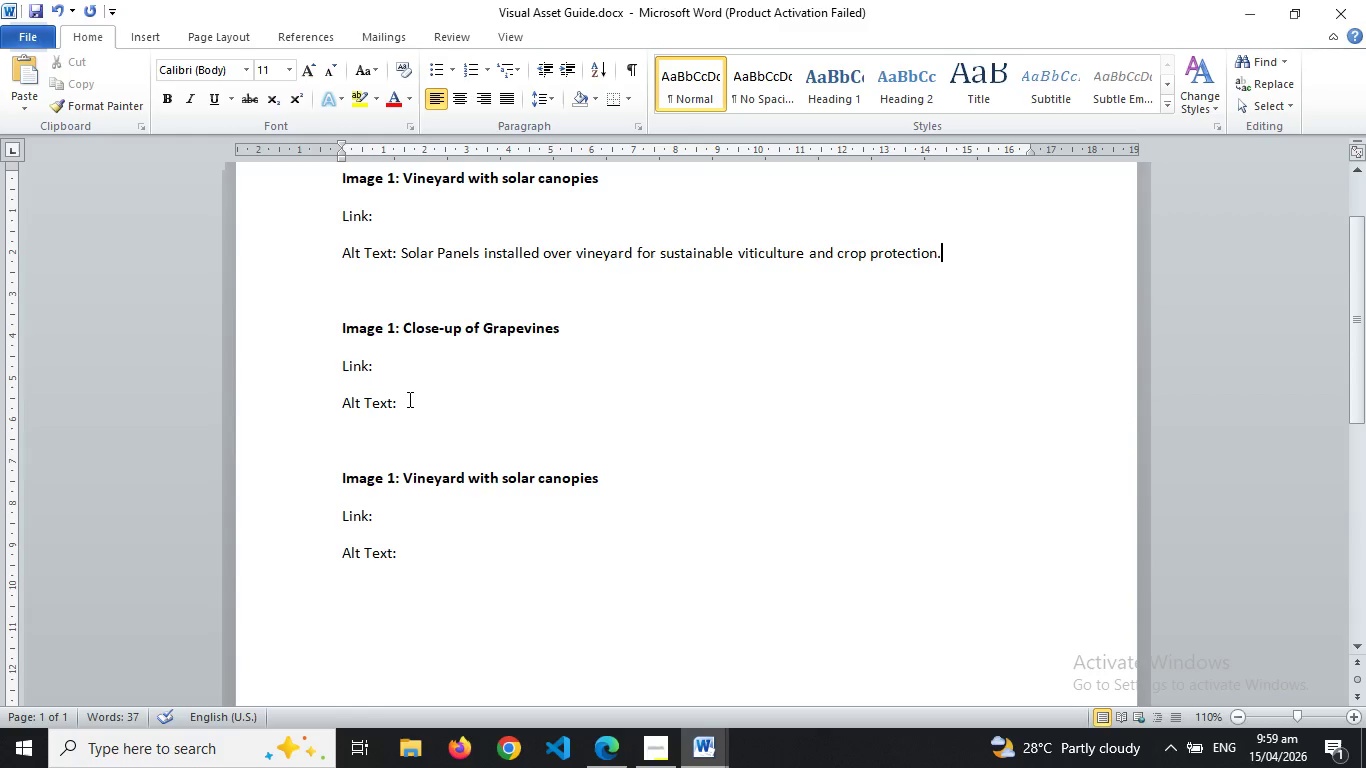 
left_click([413, 401])
 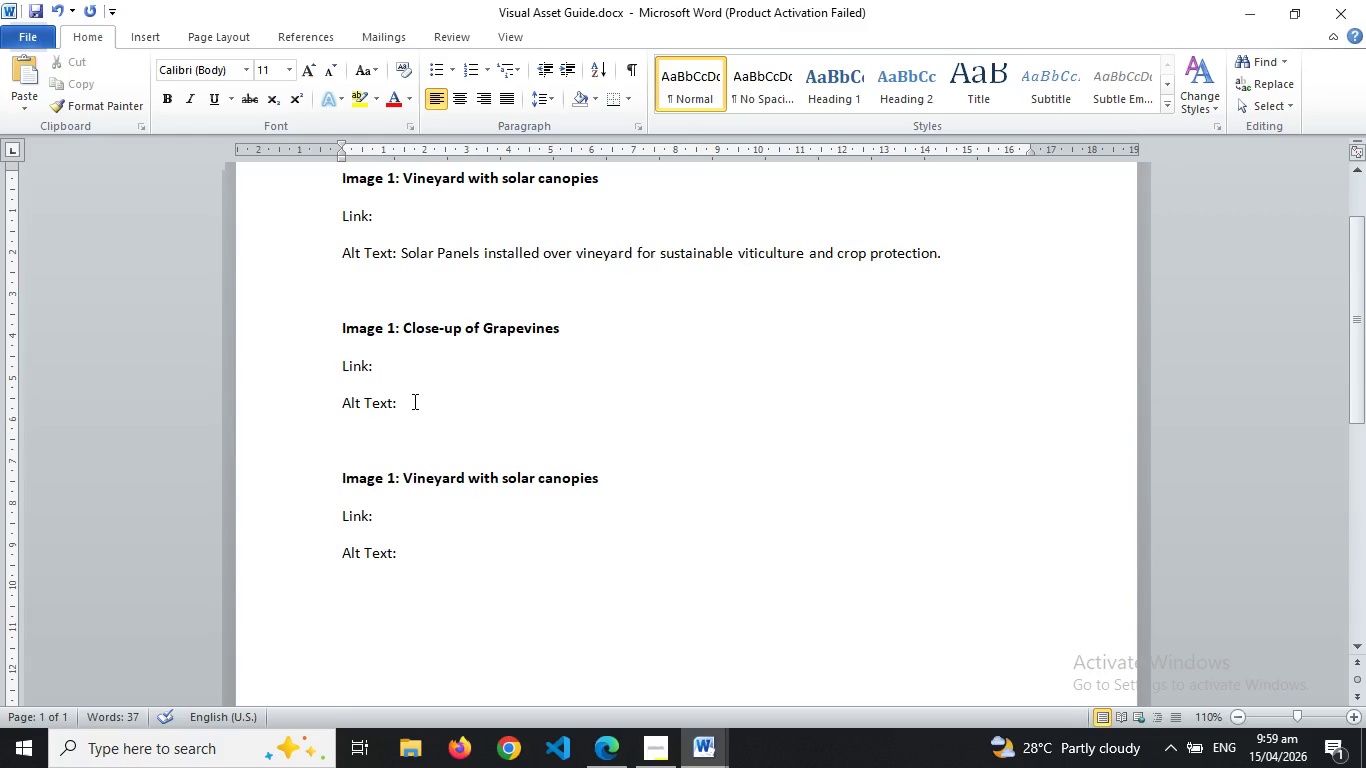 
type( Healthy grape)
 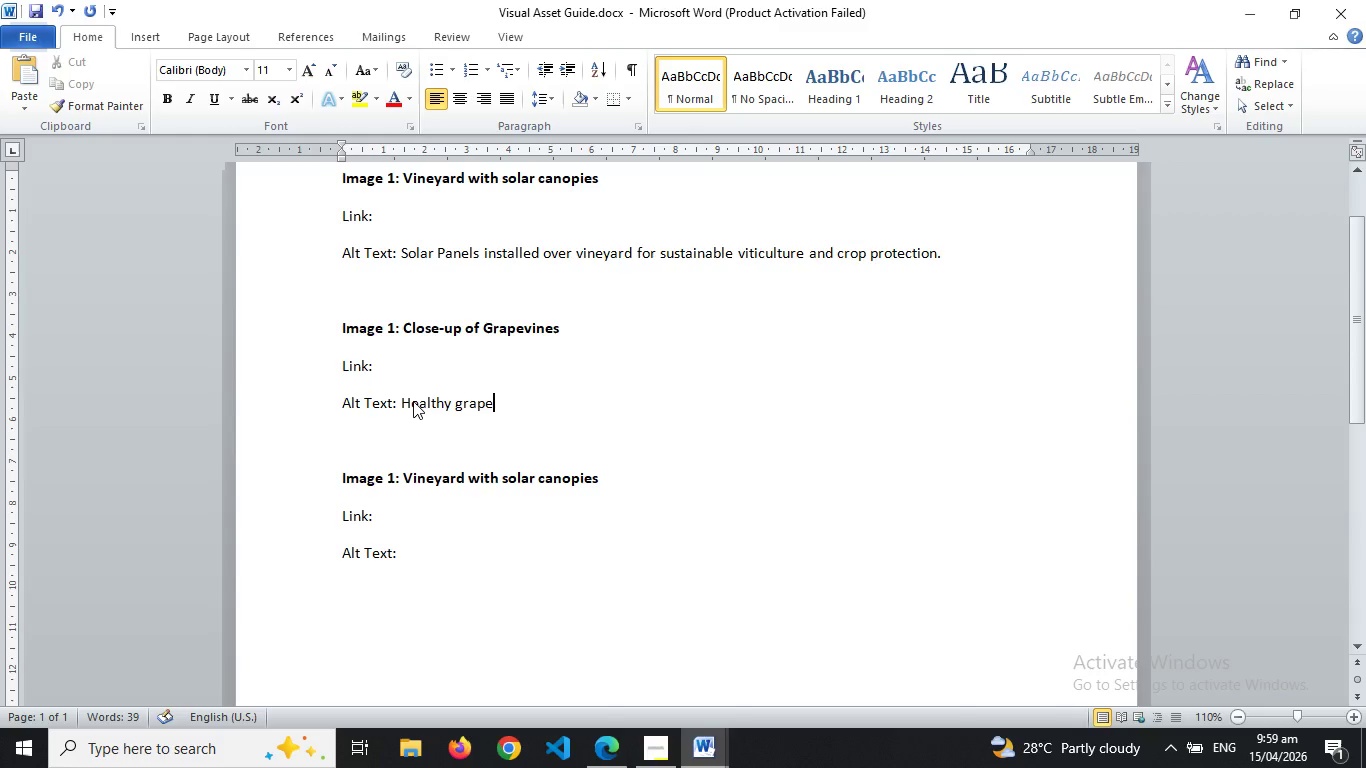 
type(vines from controlled sunlight in sustanable vineyard)
 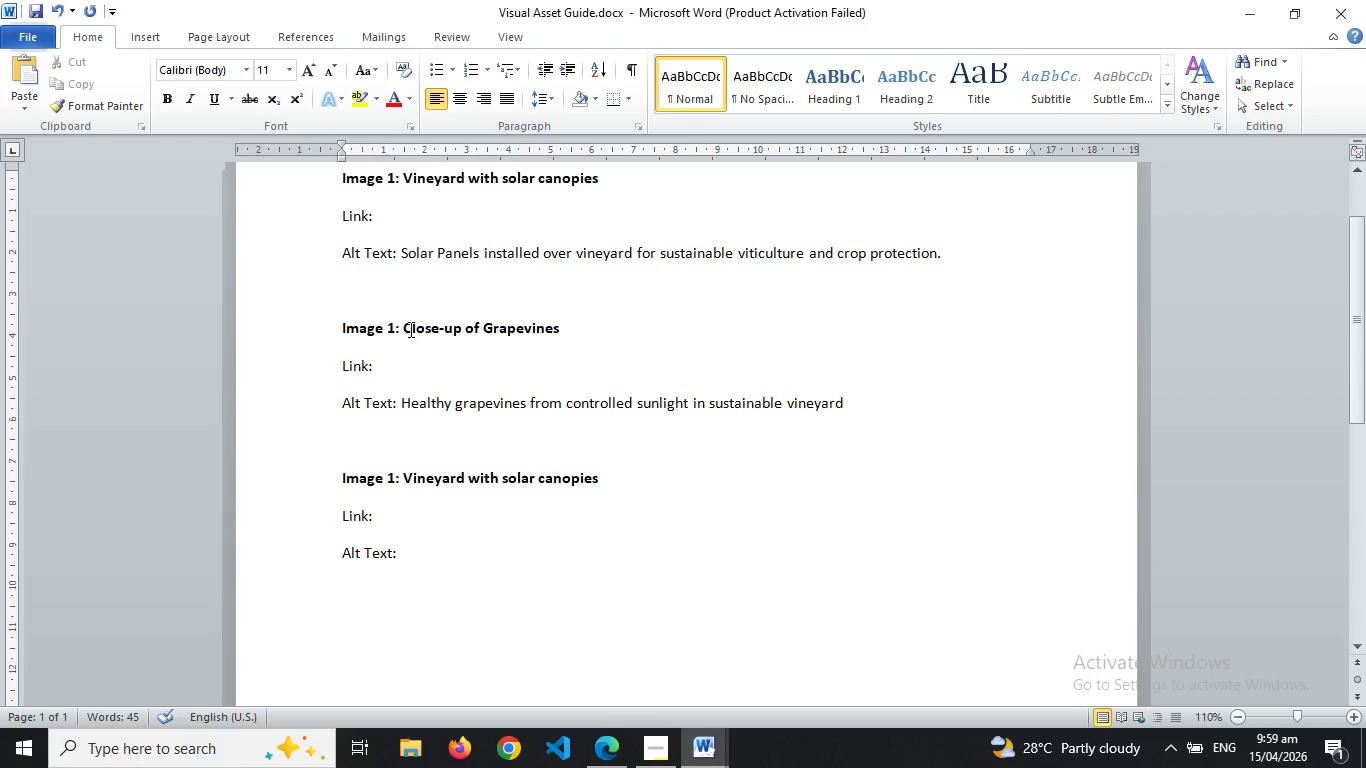 
left_click([397, 329])
 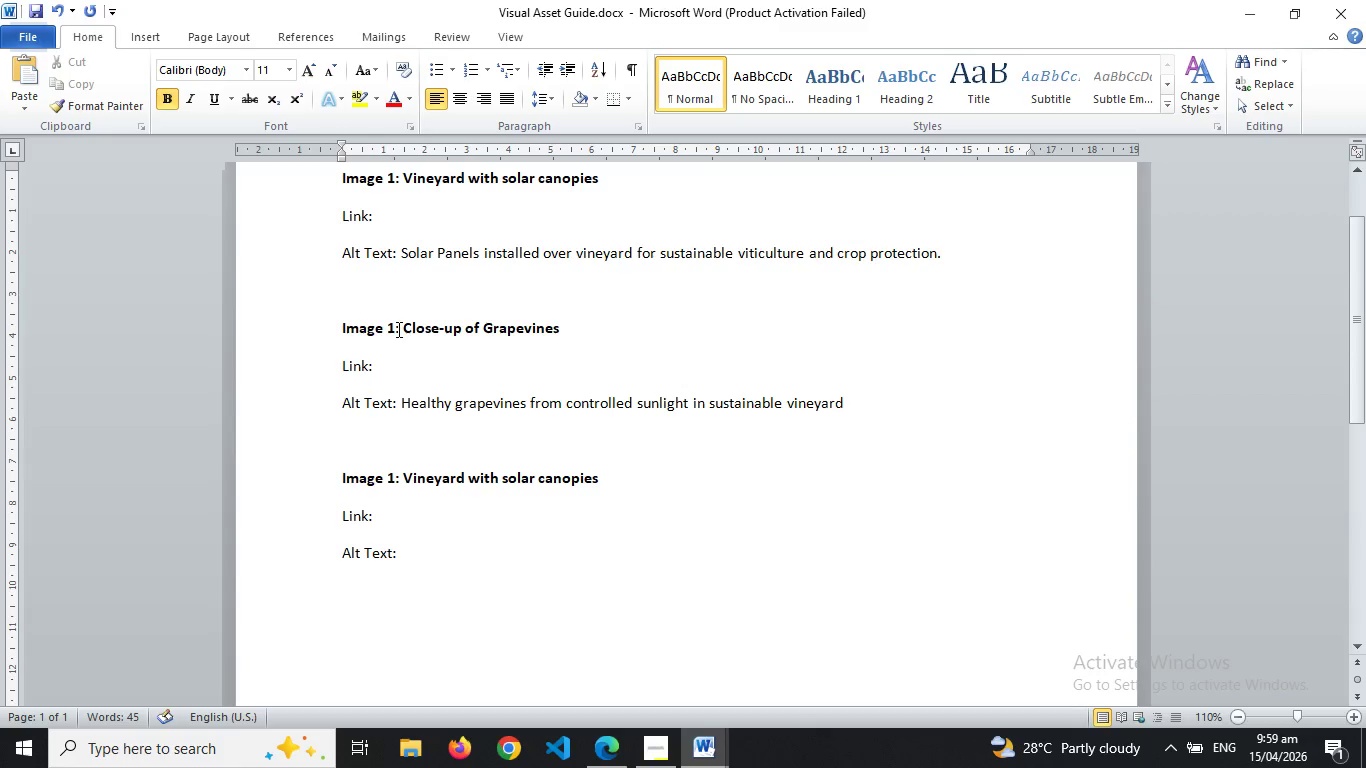 
key(ArrowLeft)
 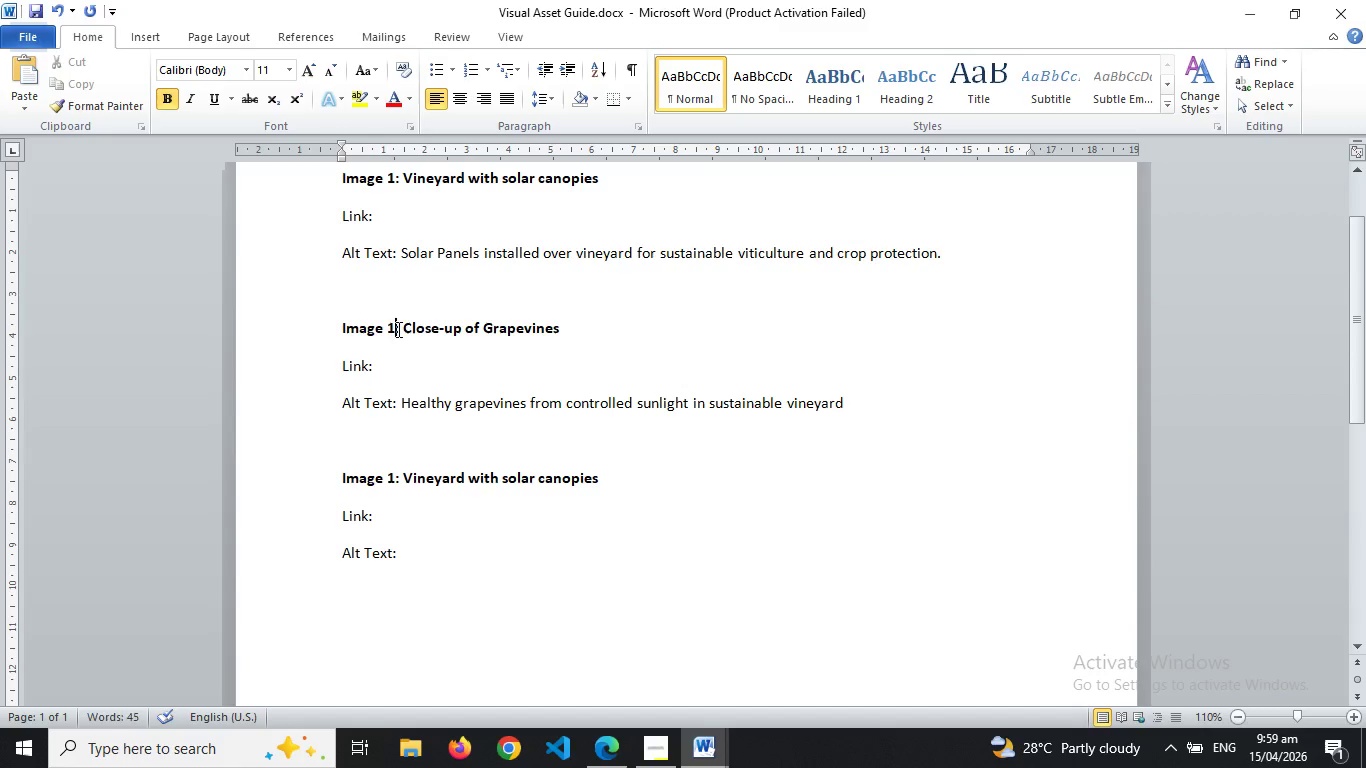 
key(Backspace)
 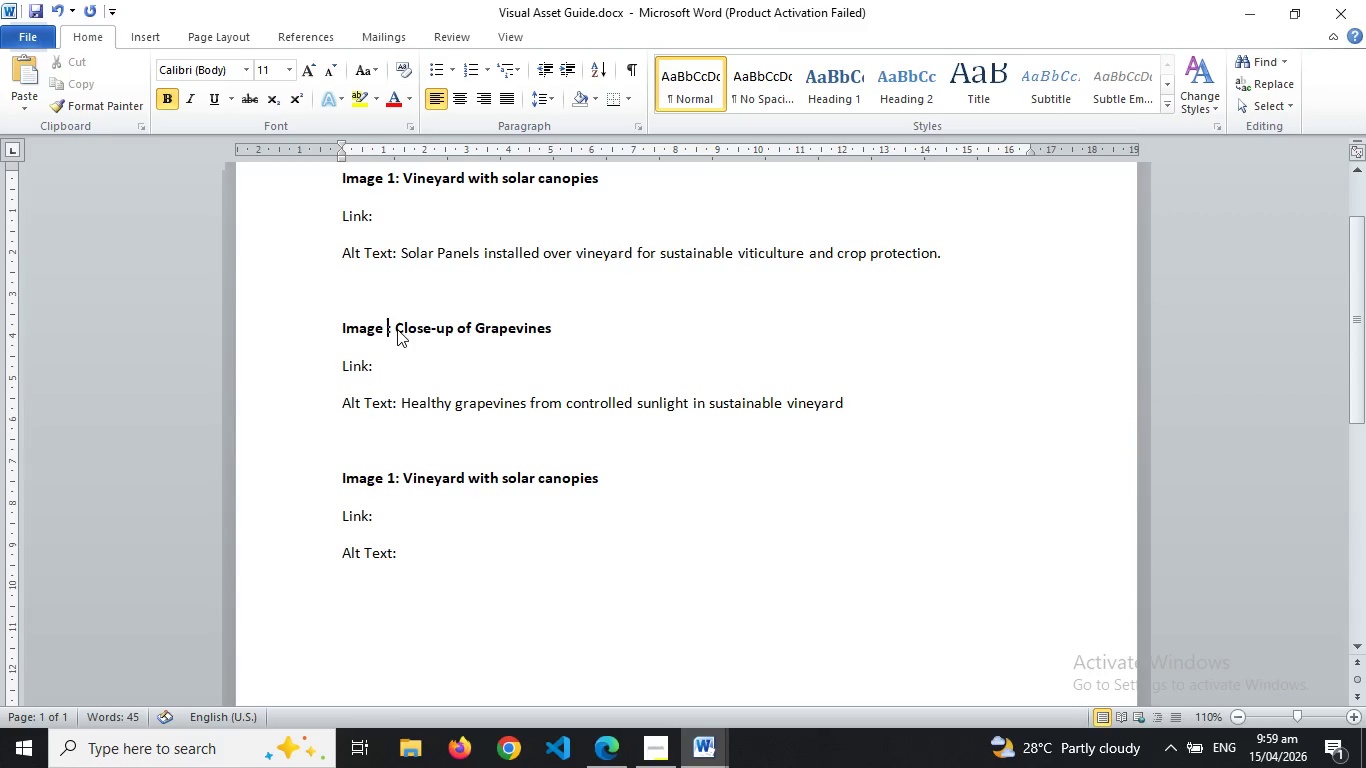 
key(Numpad2)
 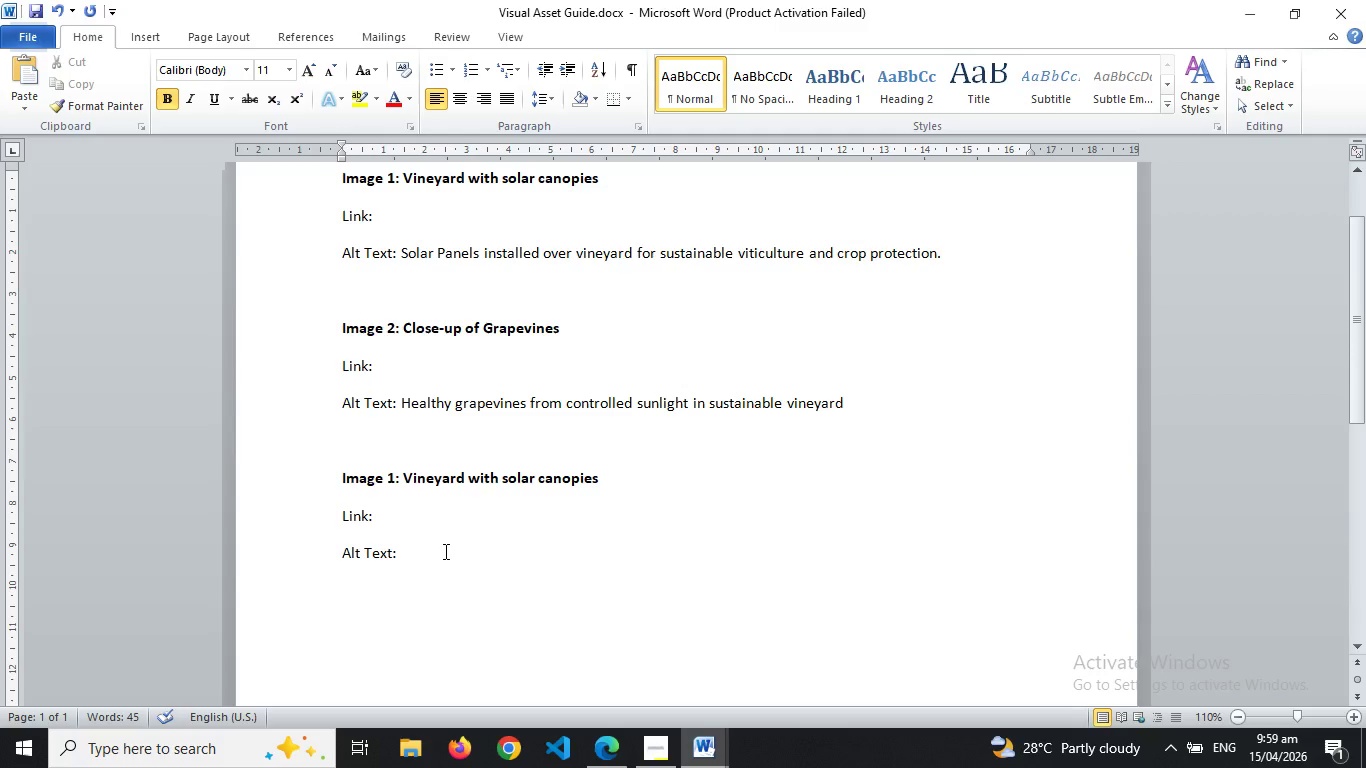 
left_click([443, 551])
 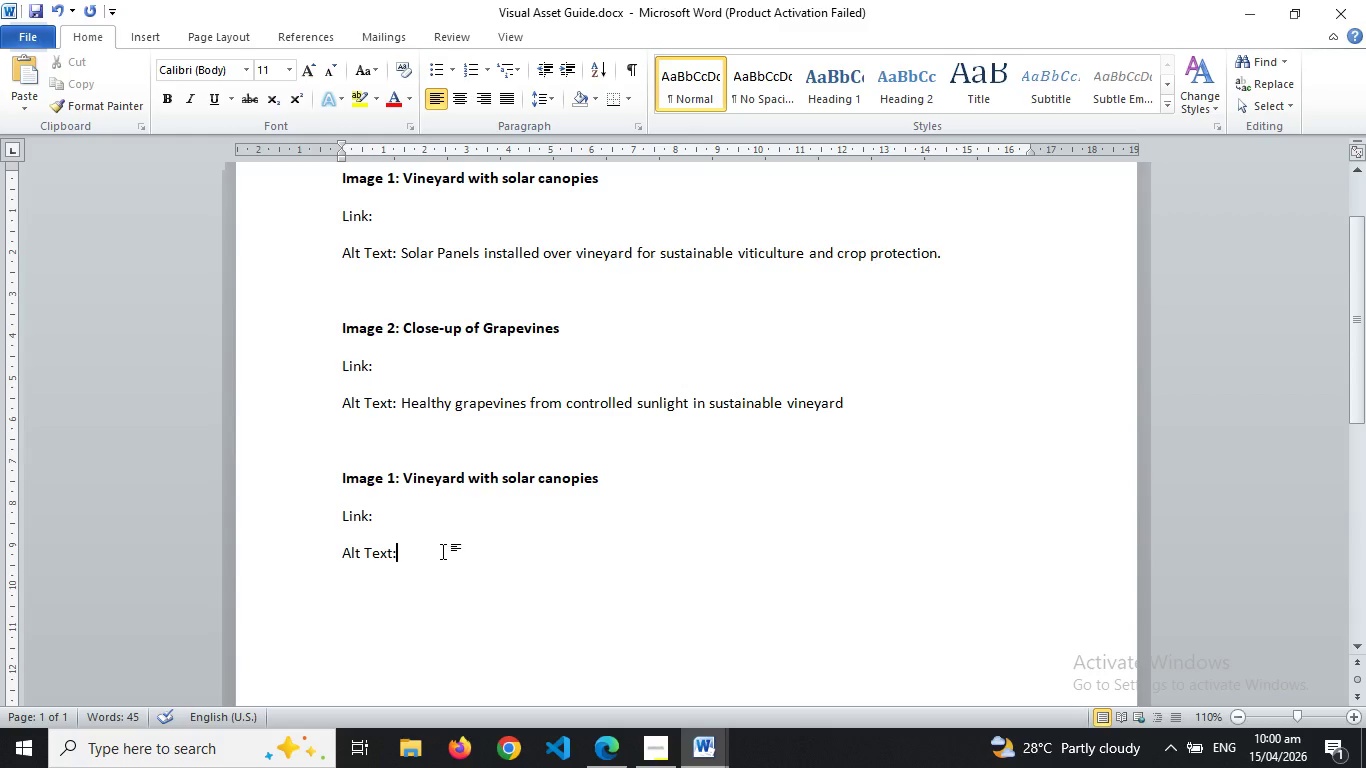 
wait(6.45)
 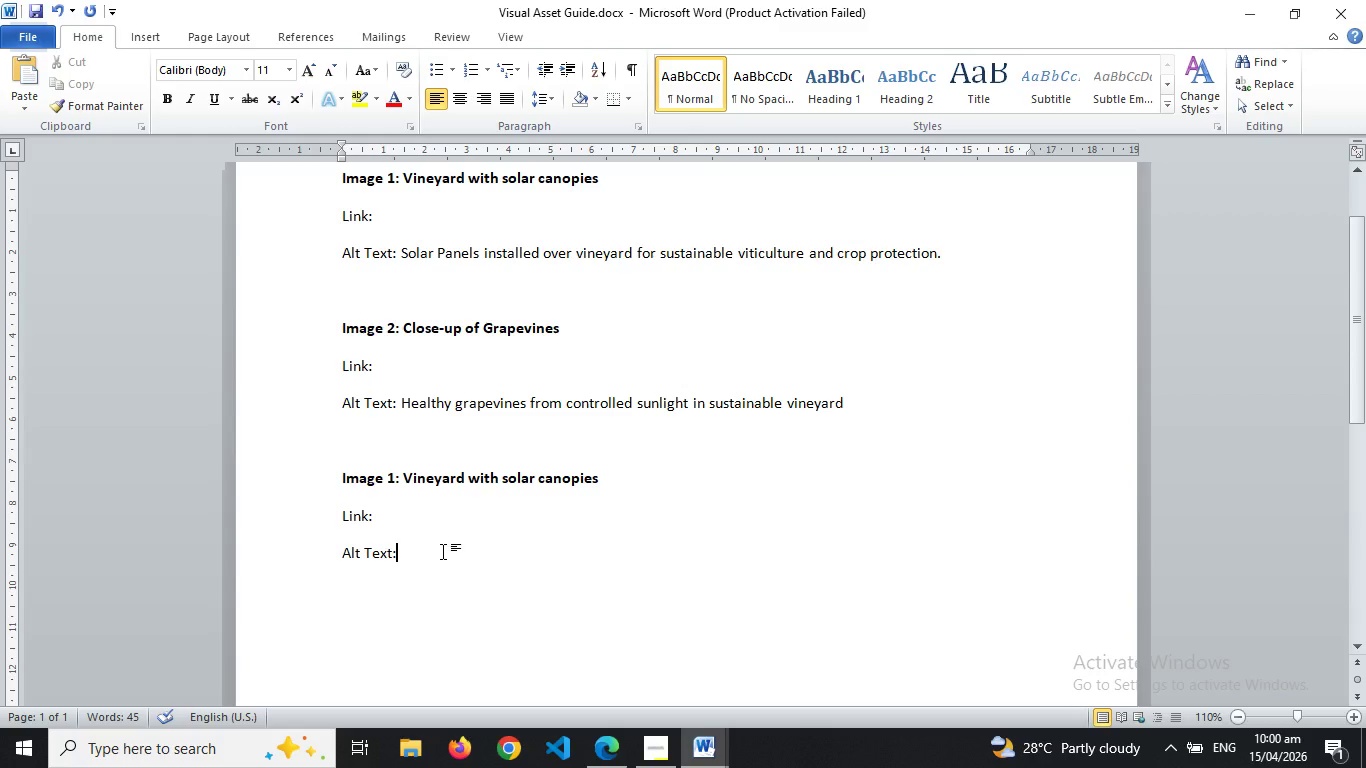 
type(Sustaible )
 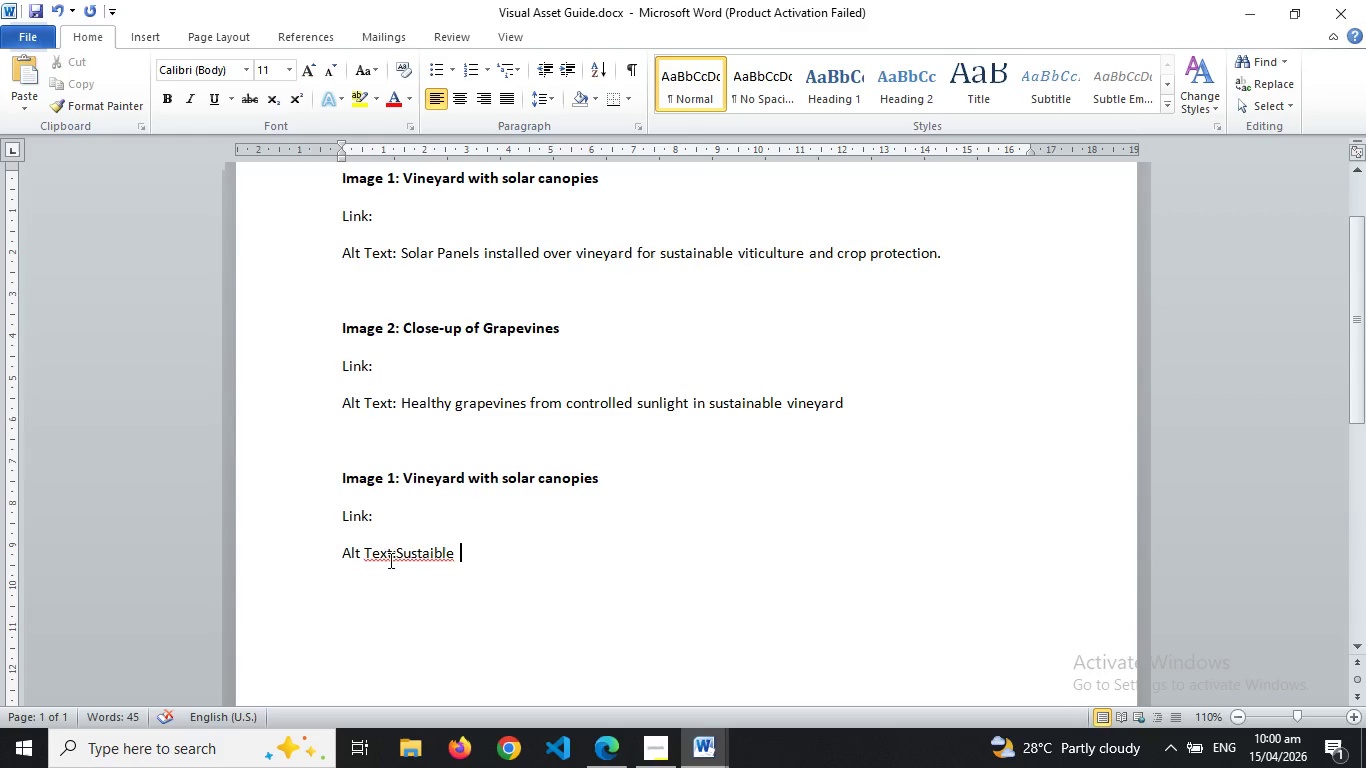 
left_click([396, 556])
 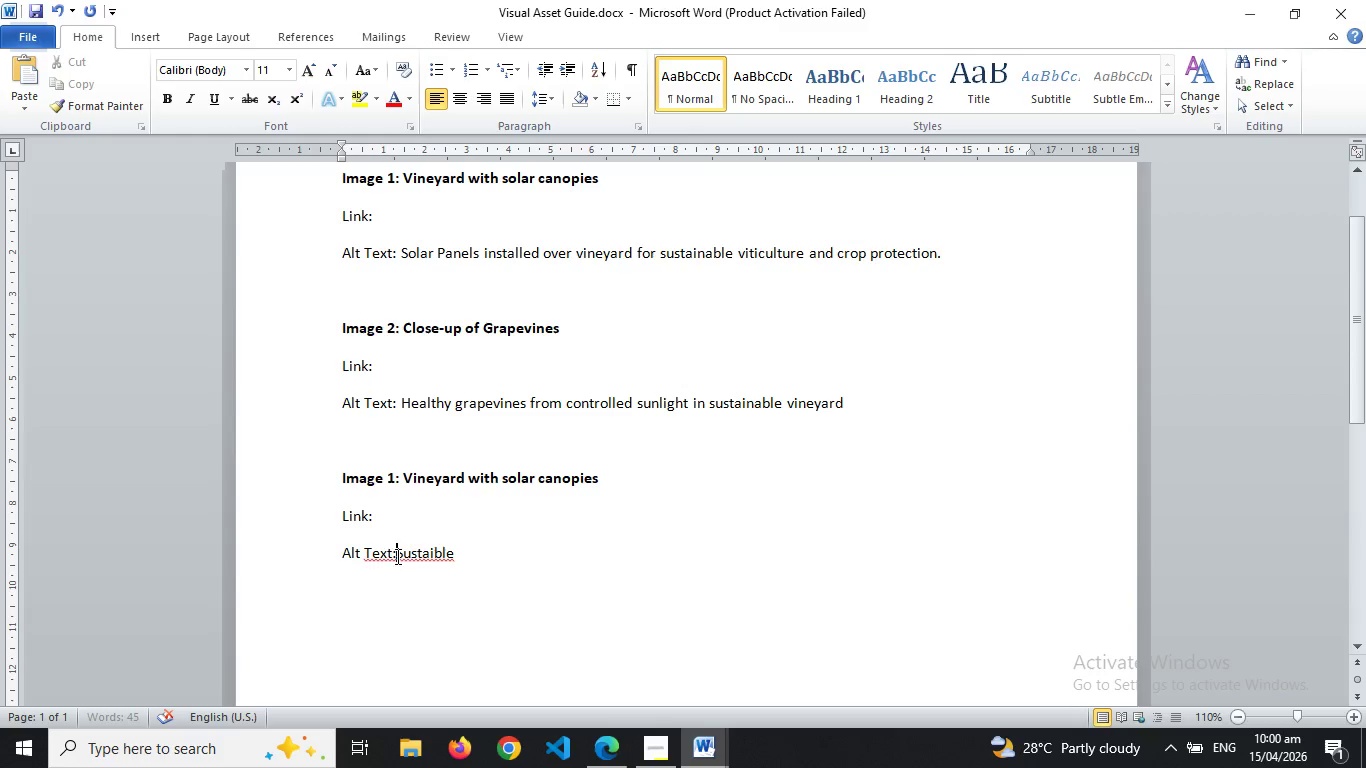 
key(Space)
 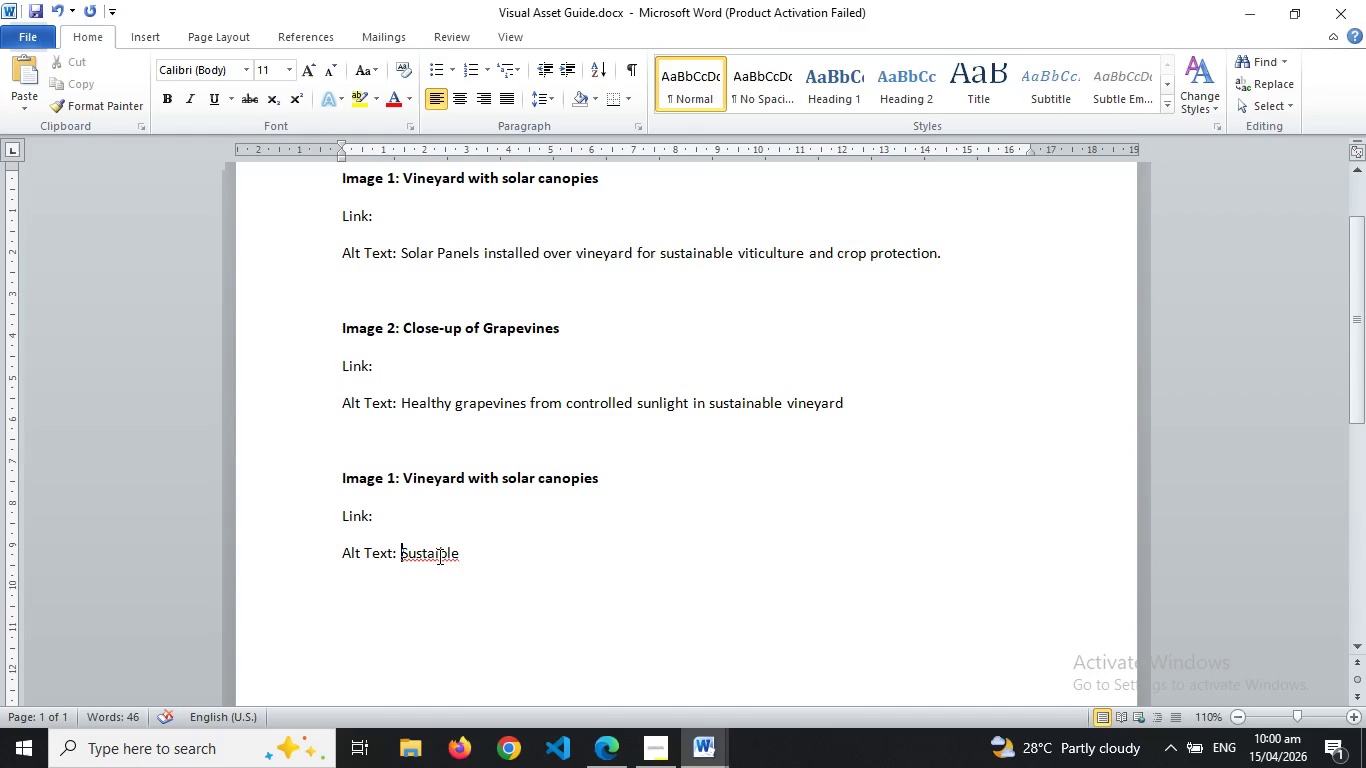 
right_click([438, 556])
 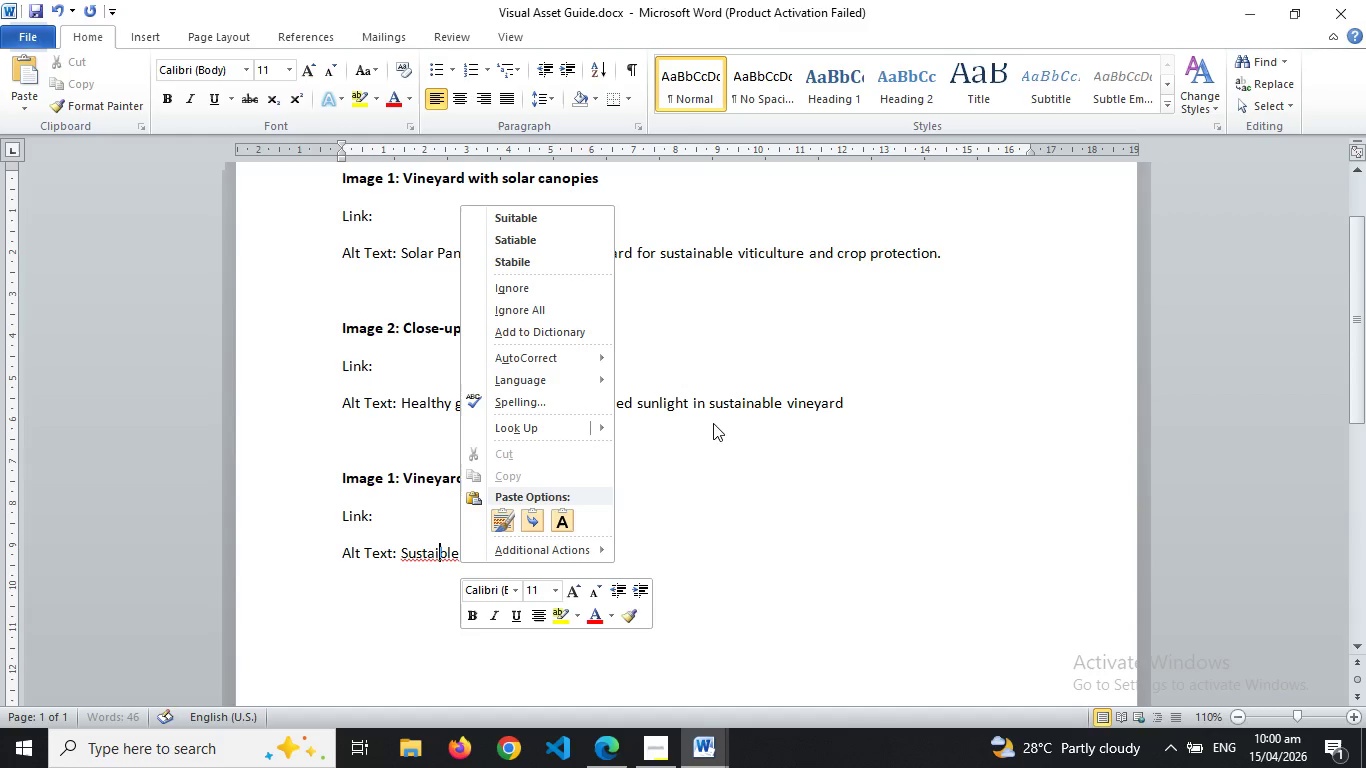 
left_click([677, 538])
 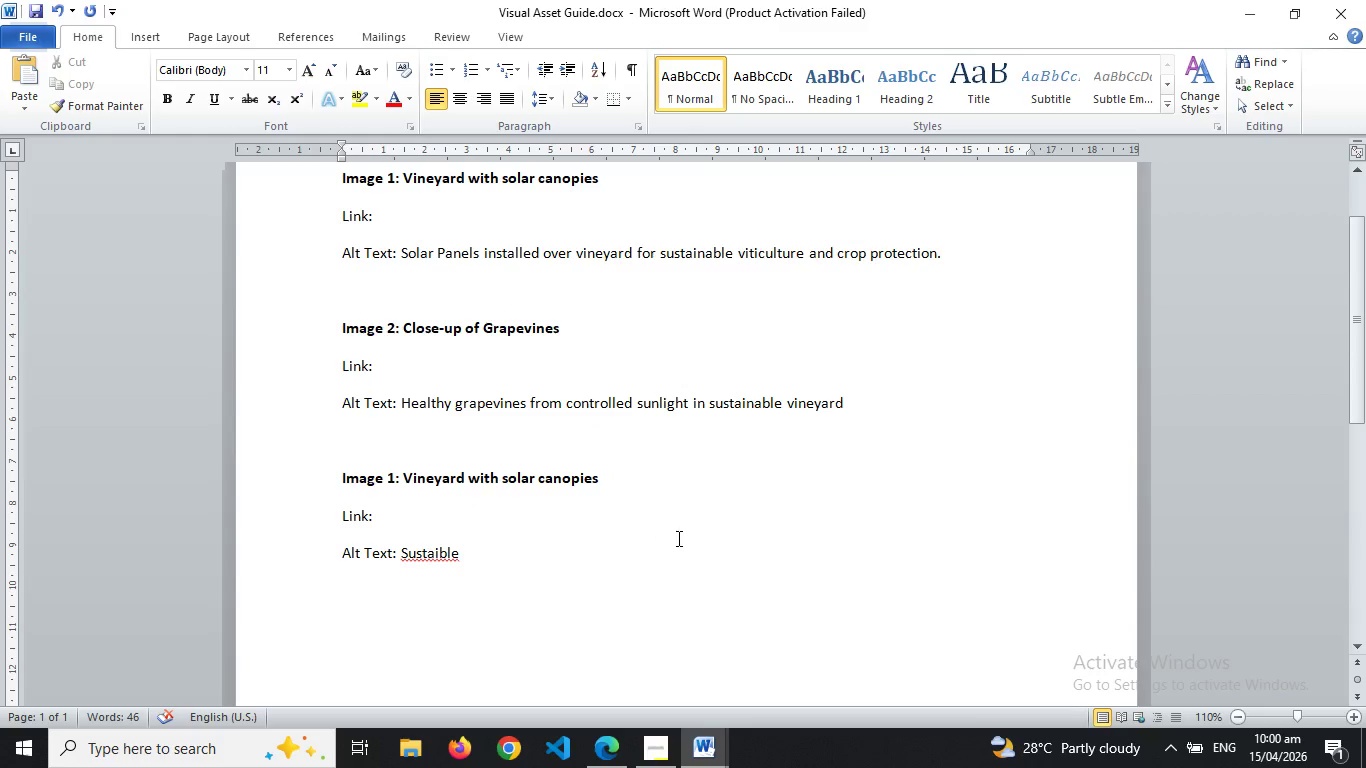 
key(ArrowRight)
 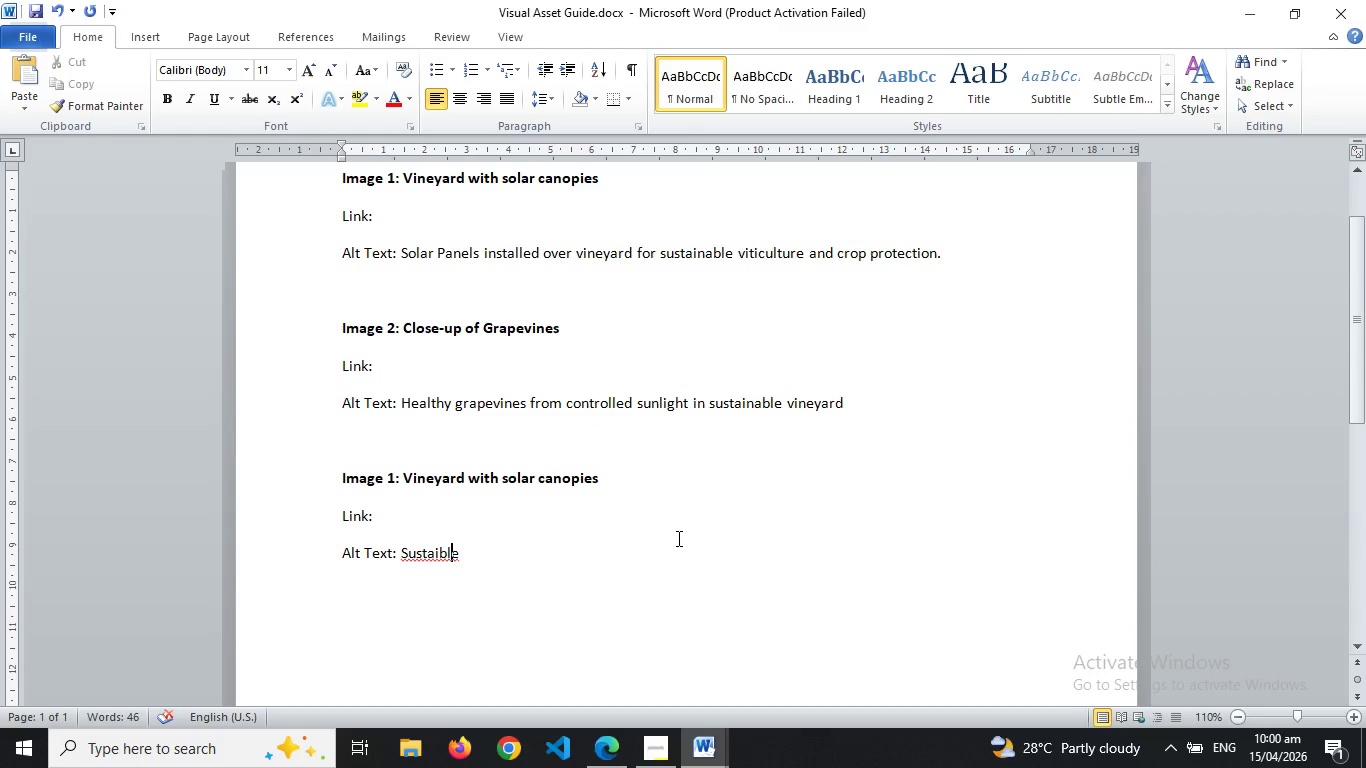 
key(ArrowRight)
 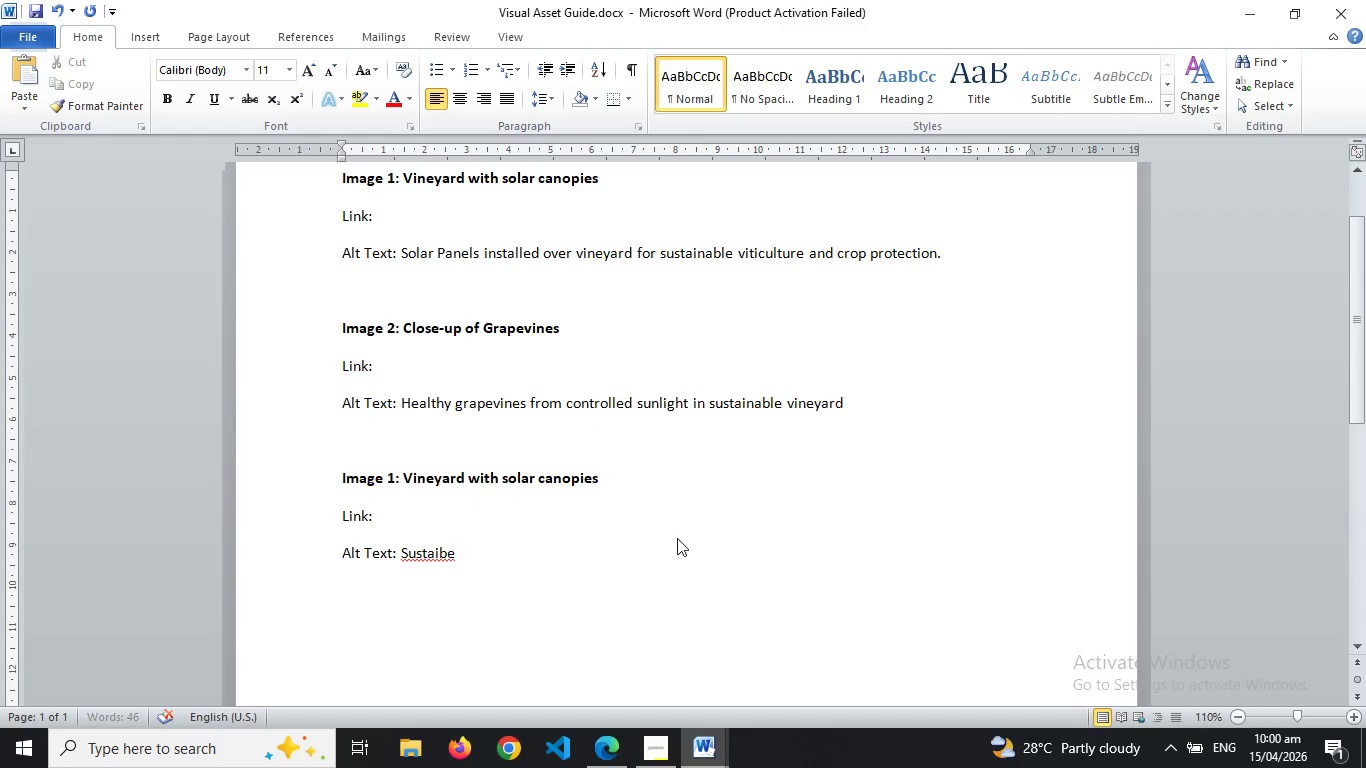 
key(Backspace)
 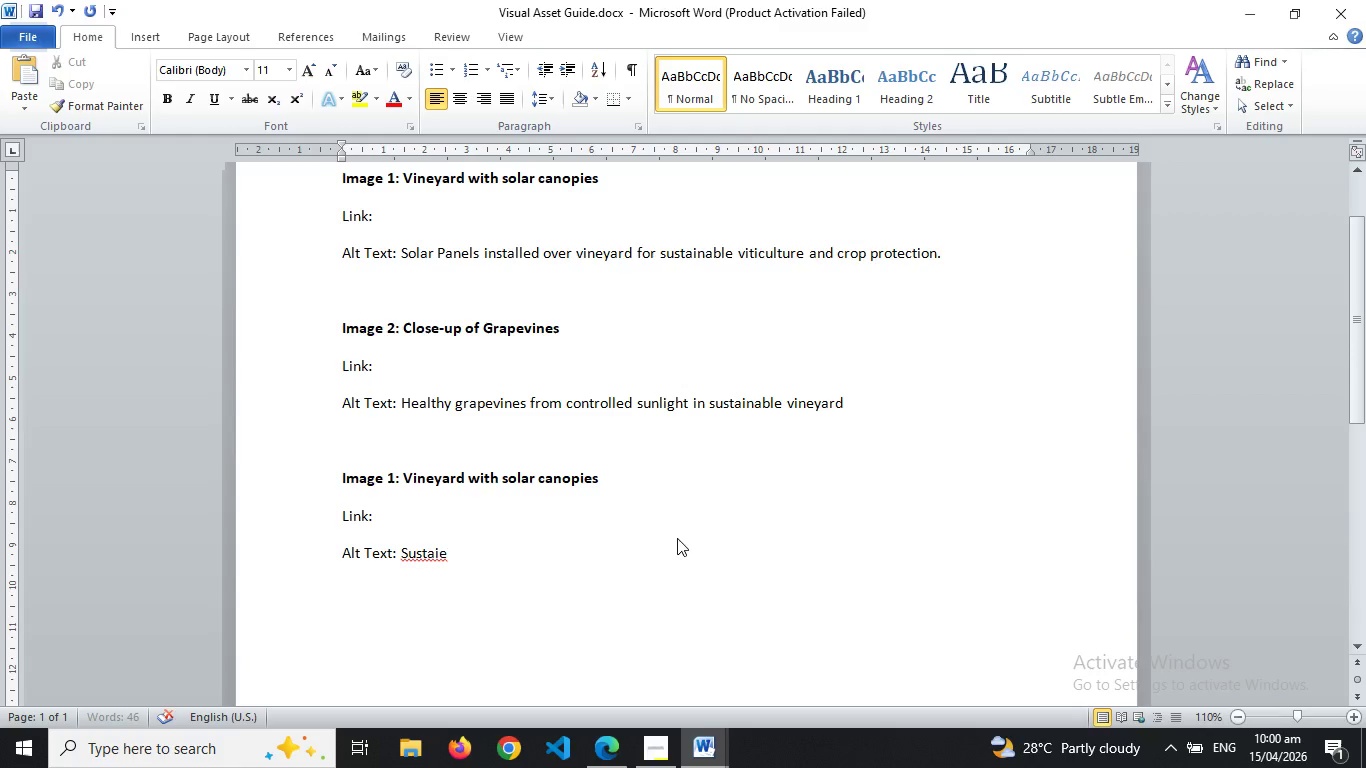 
key(Backspace)
 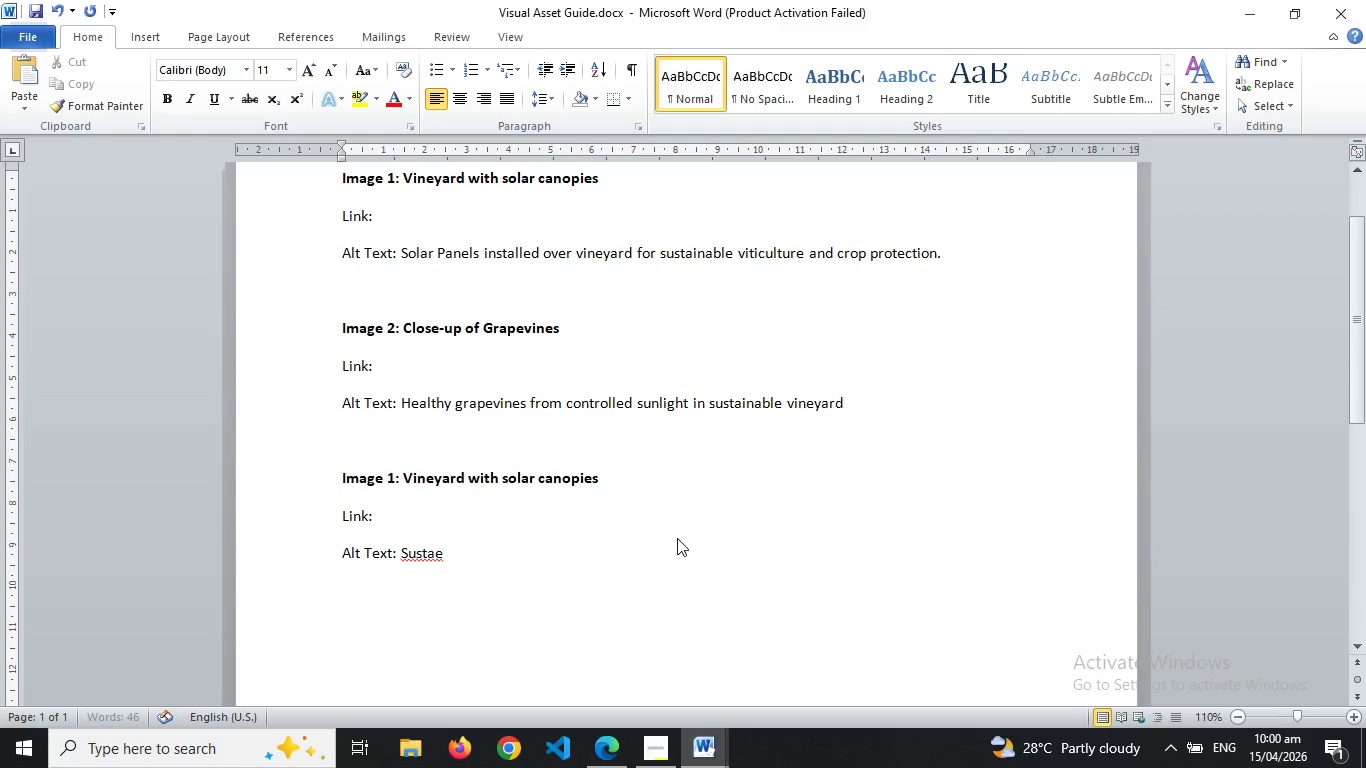 
key(Backspace)
 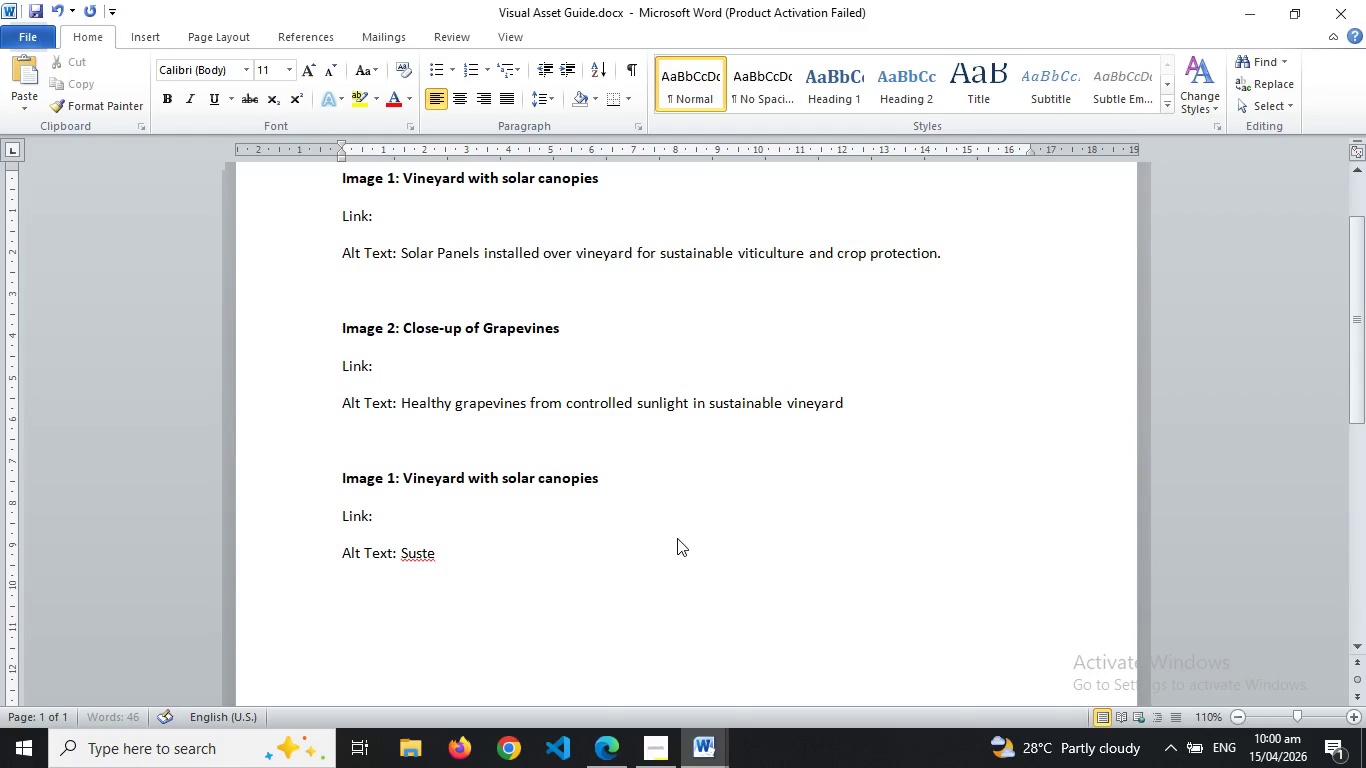 
key(Backspace)
 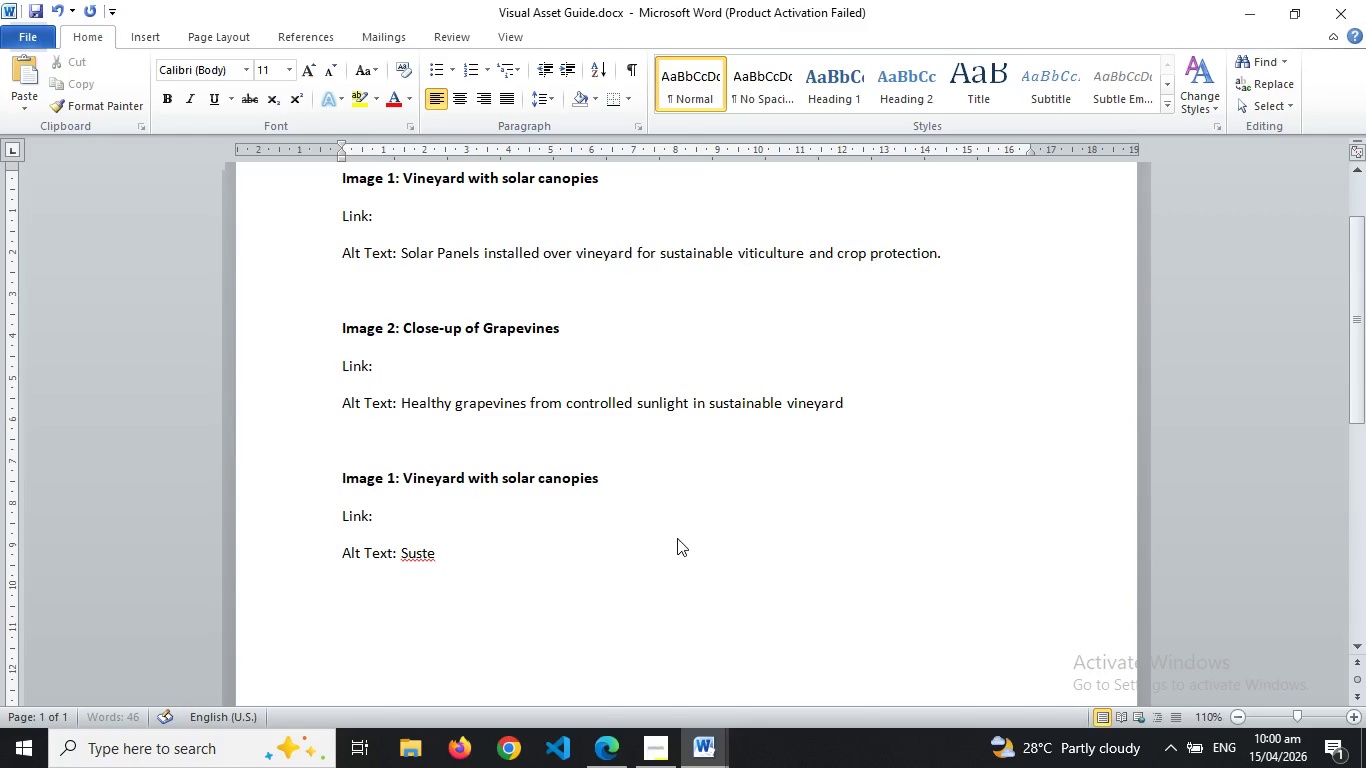 
key(Backspace)
 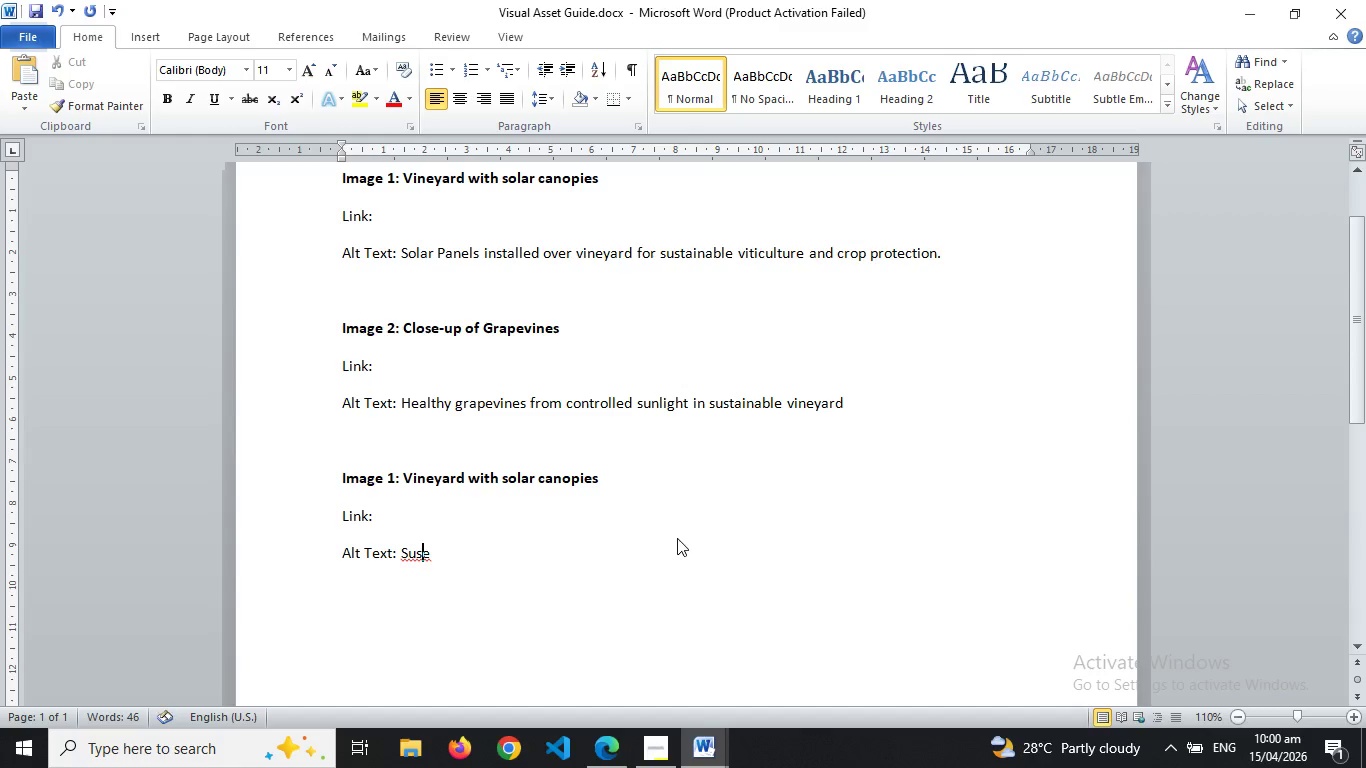 
key(ArrowRight)
 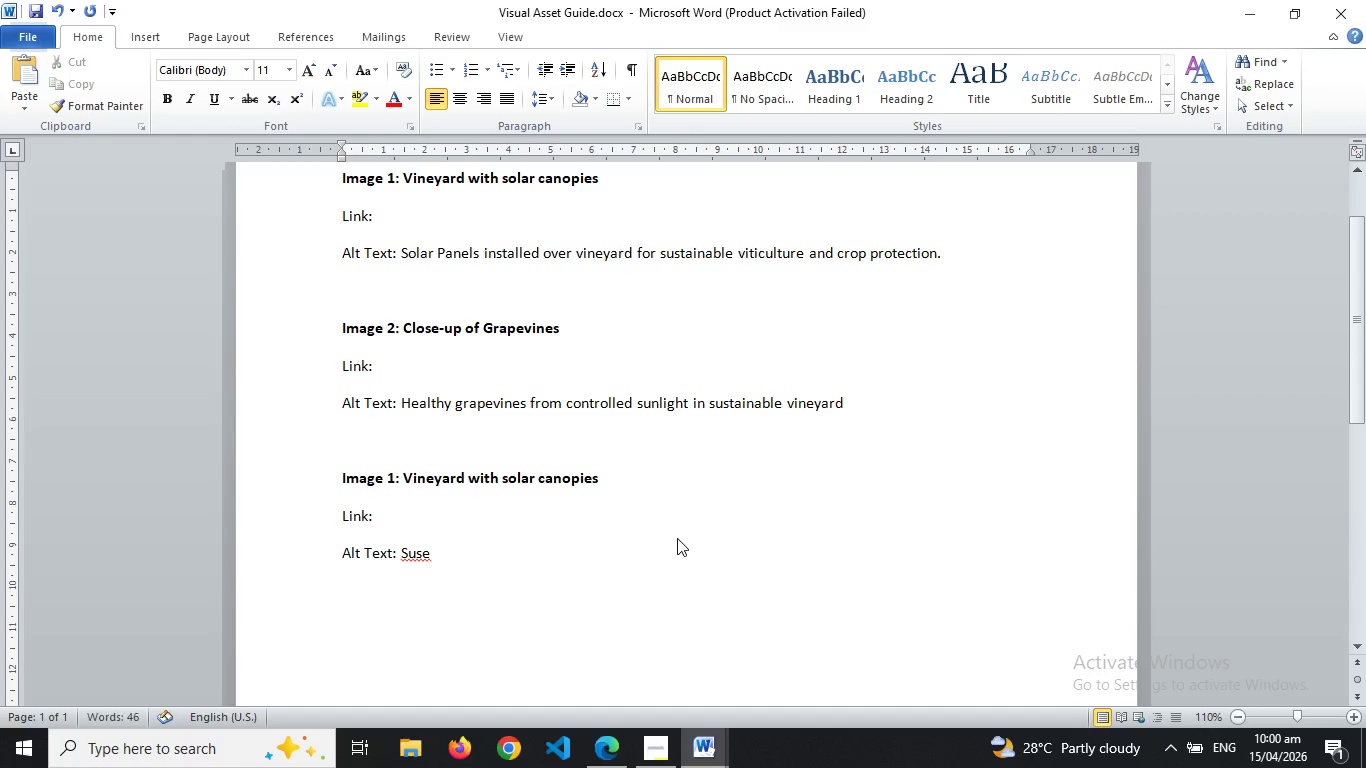 
key(Backspace)
key(Backspace)
key(Backspace)
type(ust)
 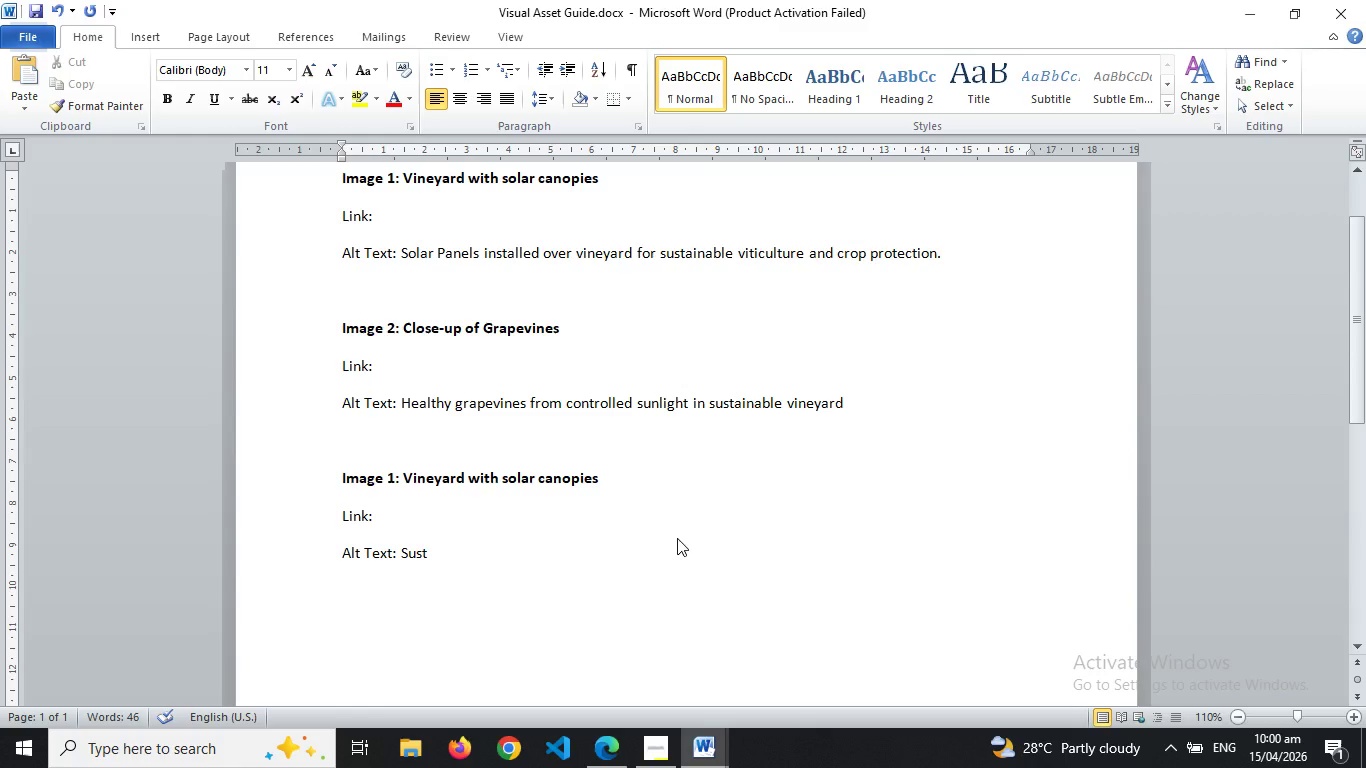 
type(ainable agriculture with solar energy supporting climate )
key(Backspace)
type(- re)
key(Backspace)
key(Backspace)
key(Backspace)
type(resilient farming)
 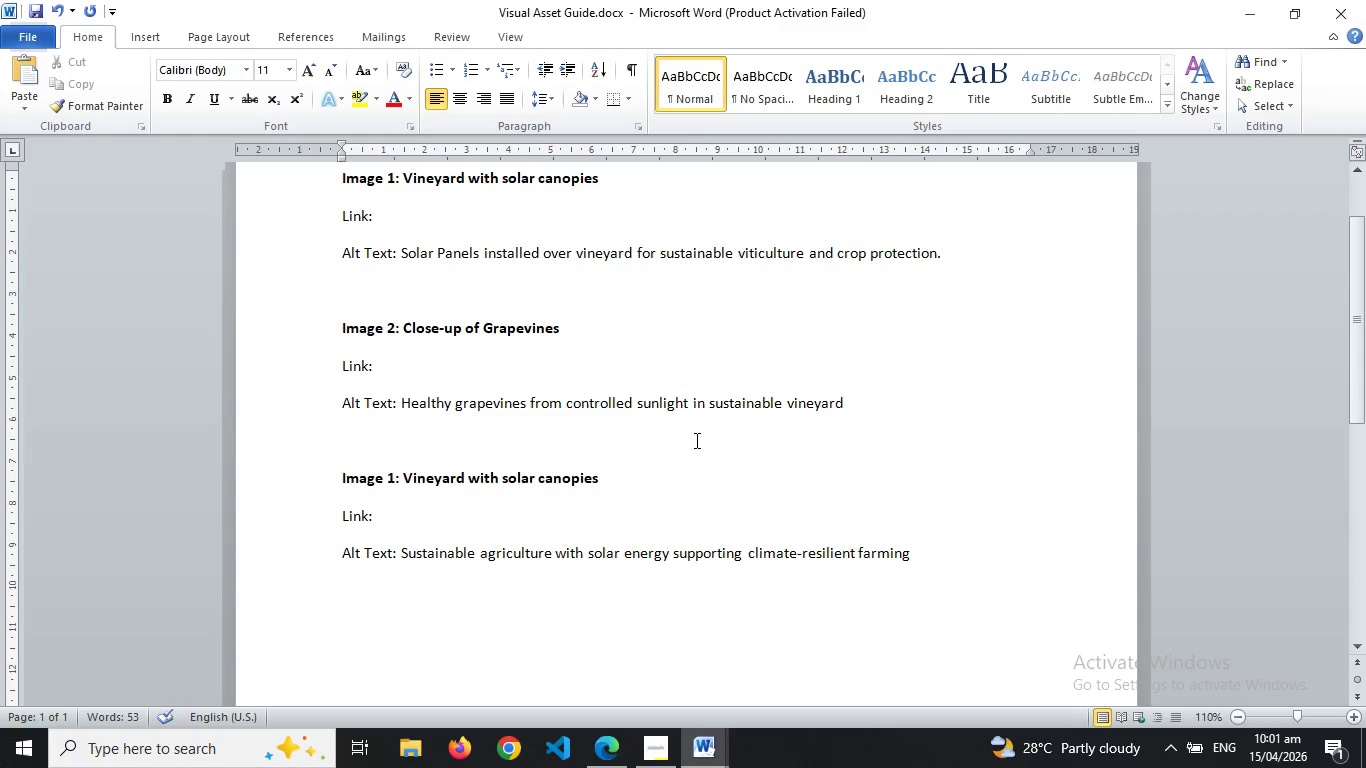 
left_click([724, 436])
 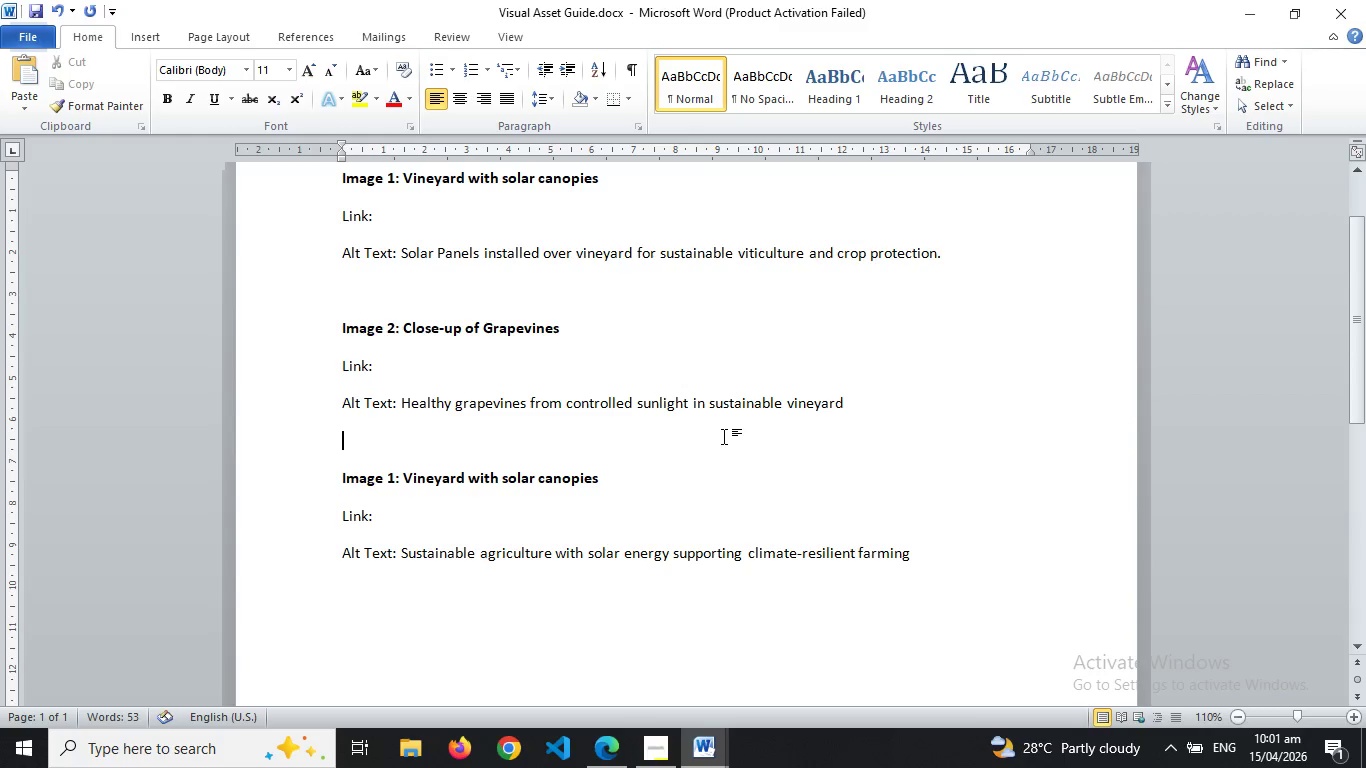 
key(Control+S)
 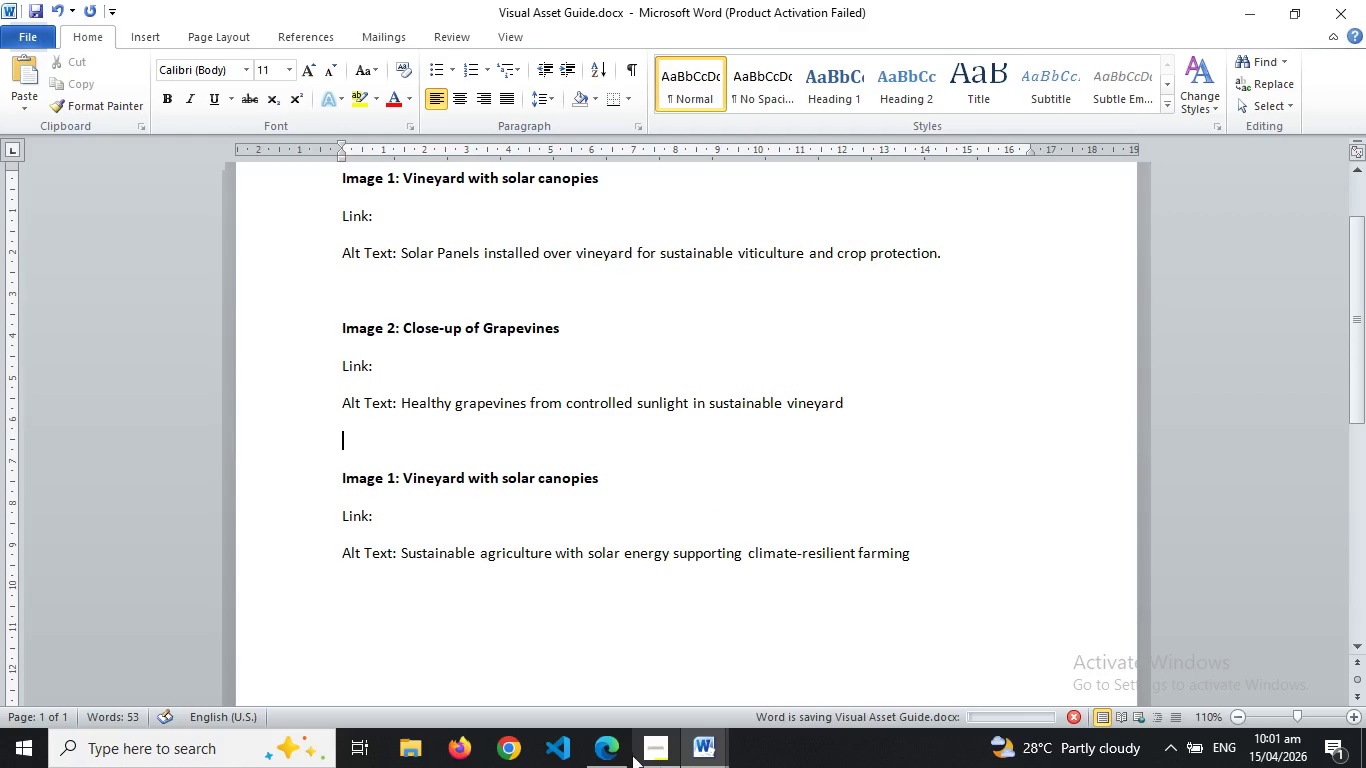 
wait(9.56)
 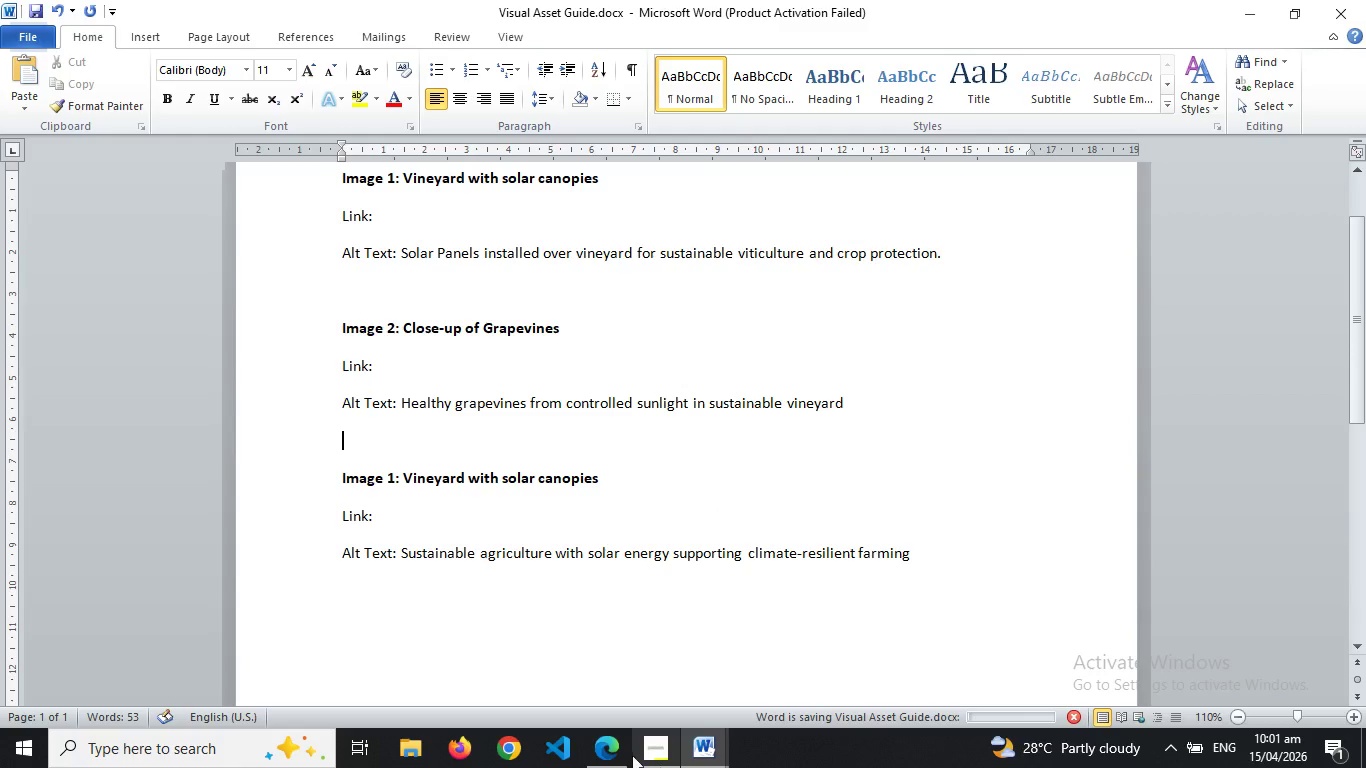 
key(Control+ControlLeft)
 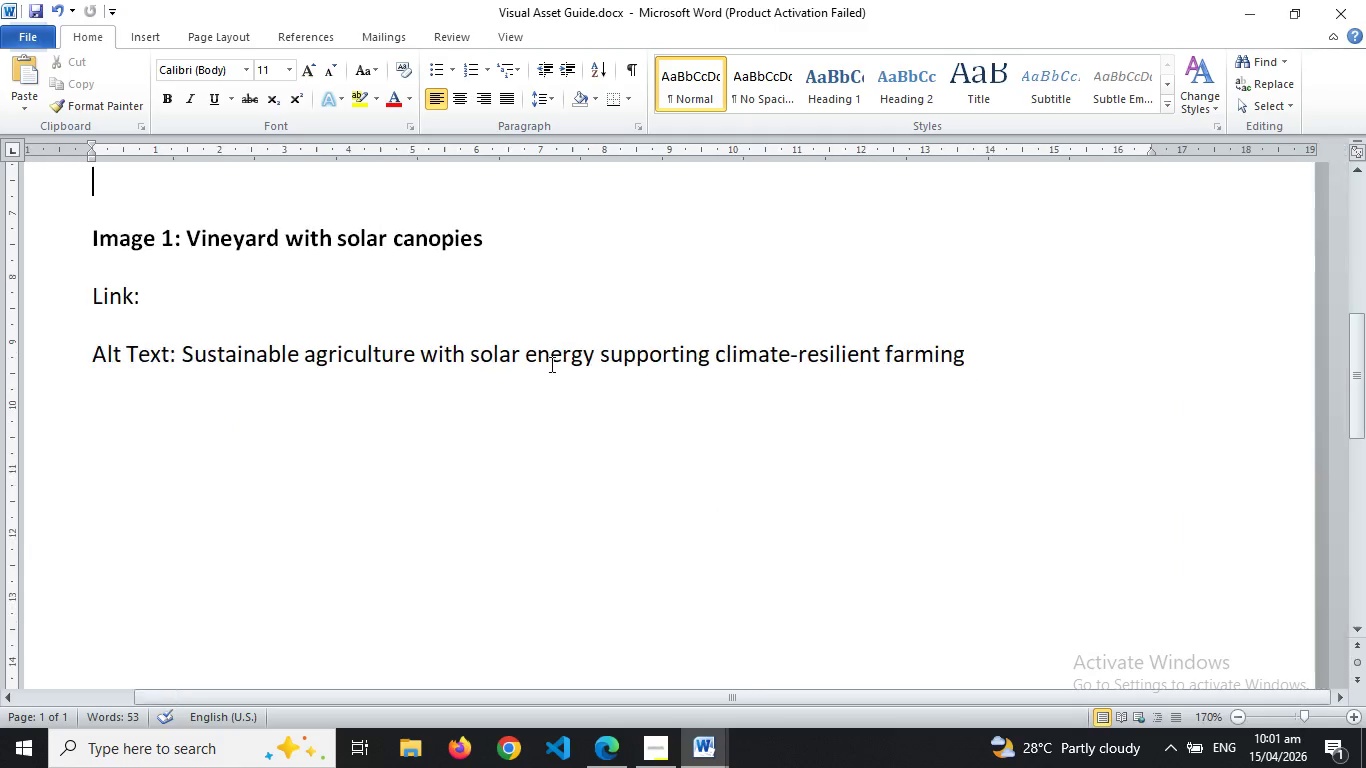 
key(Control+ControlLeft)
 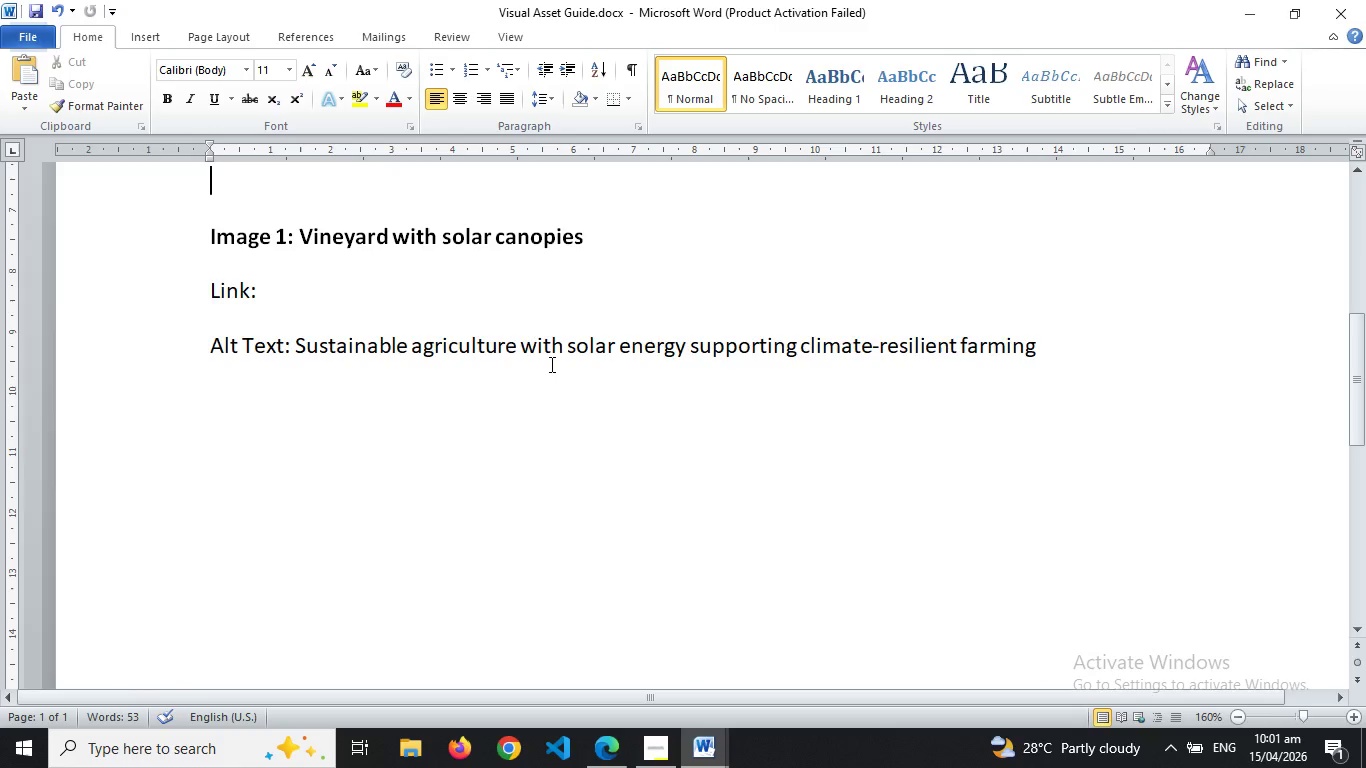 
key(Control+ControlLeft)
 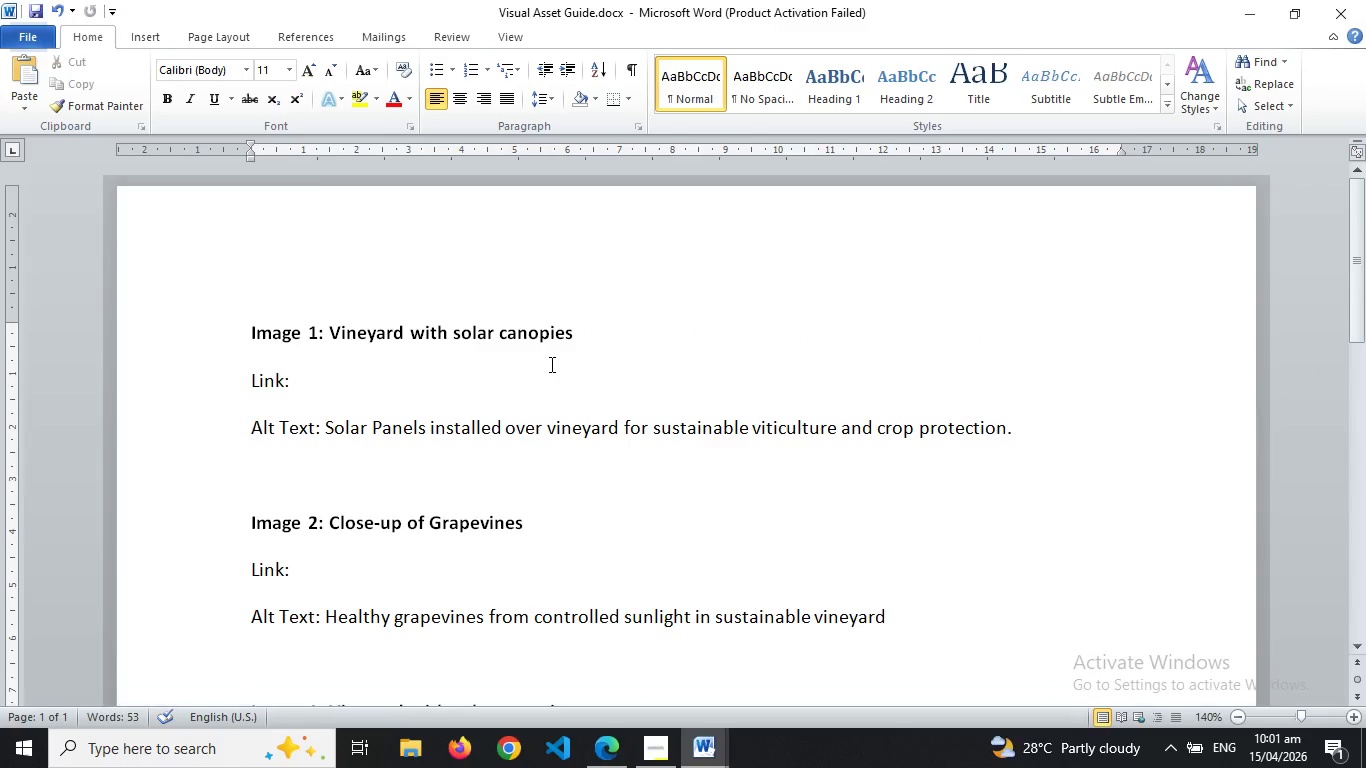 
key(Control+ControlLeft)
 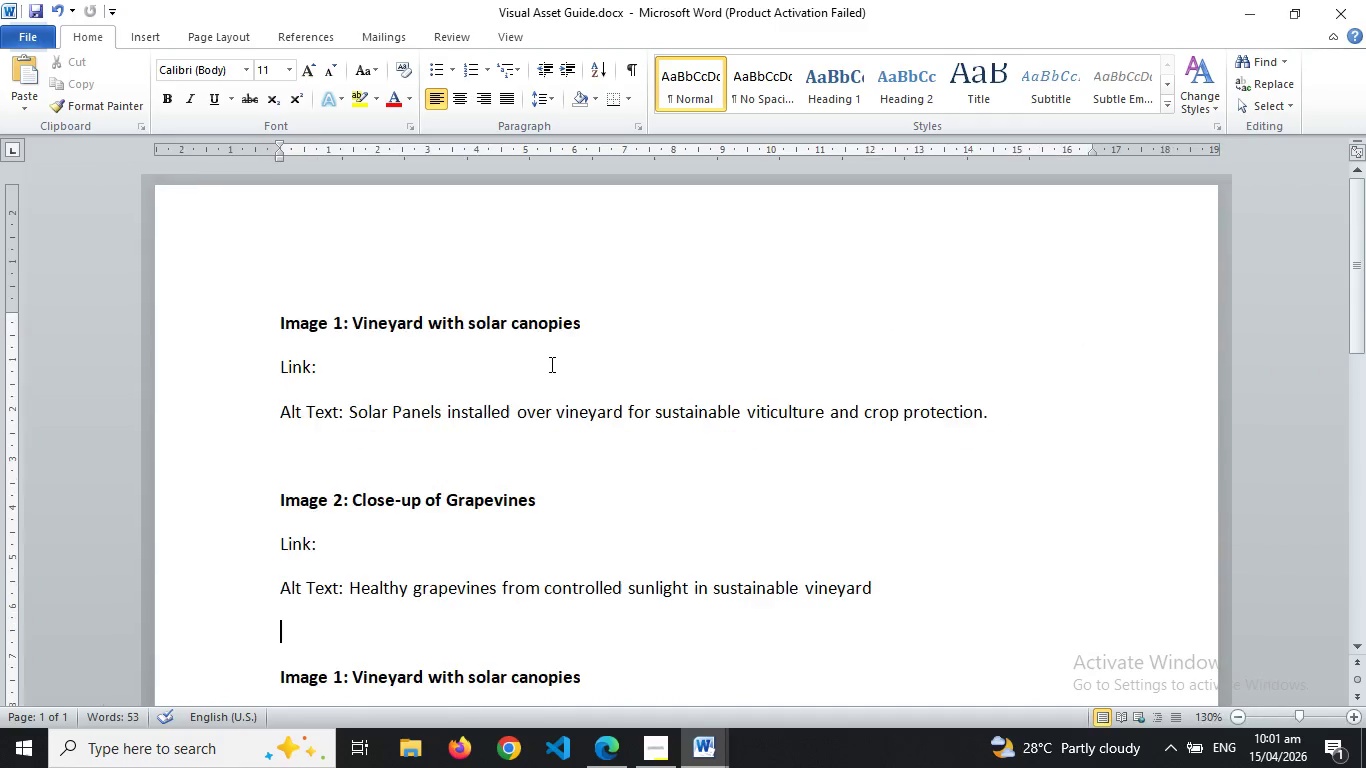 
key(Control+ControlLeft)
 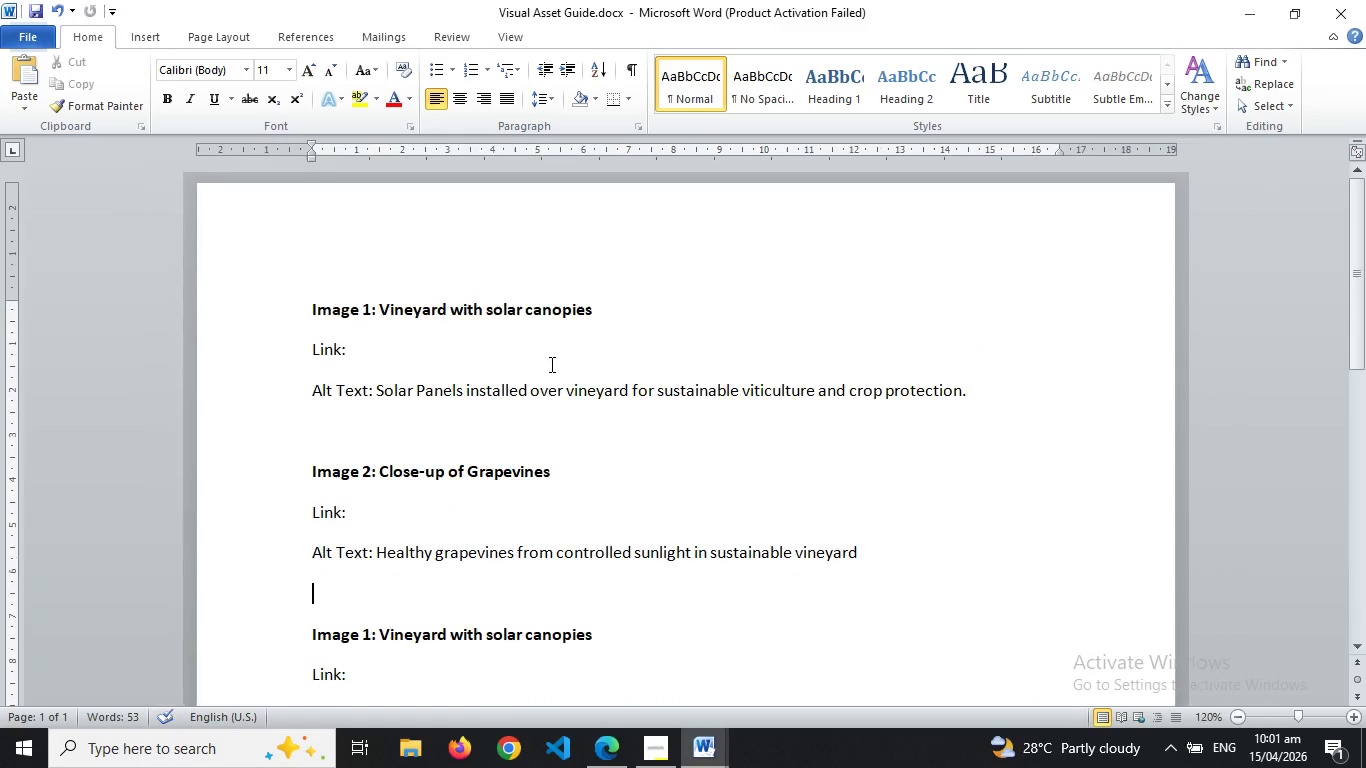 
key(Control+ControlLeft)
 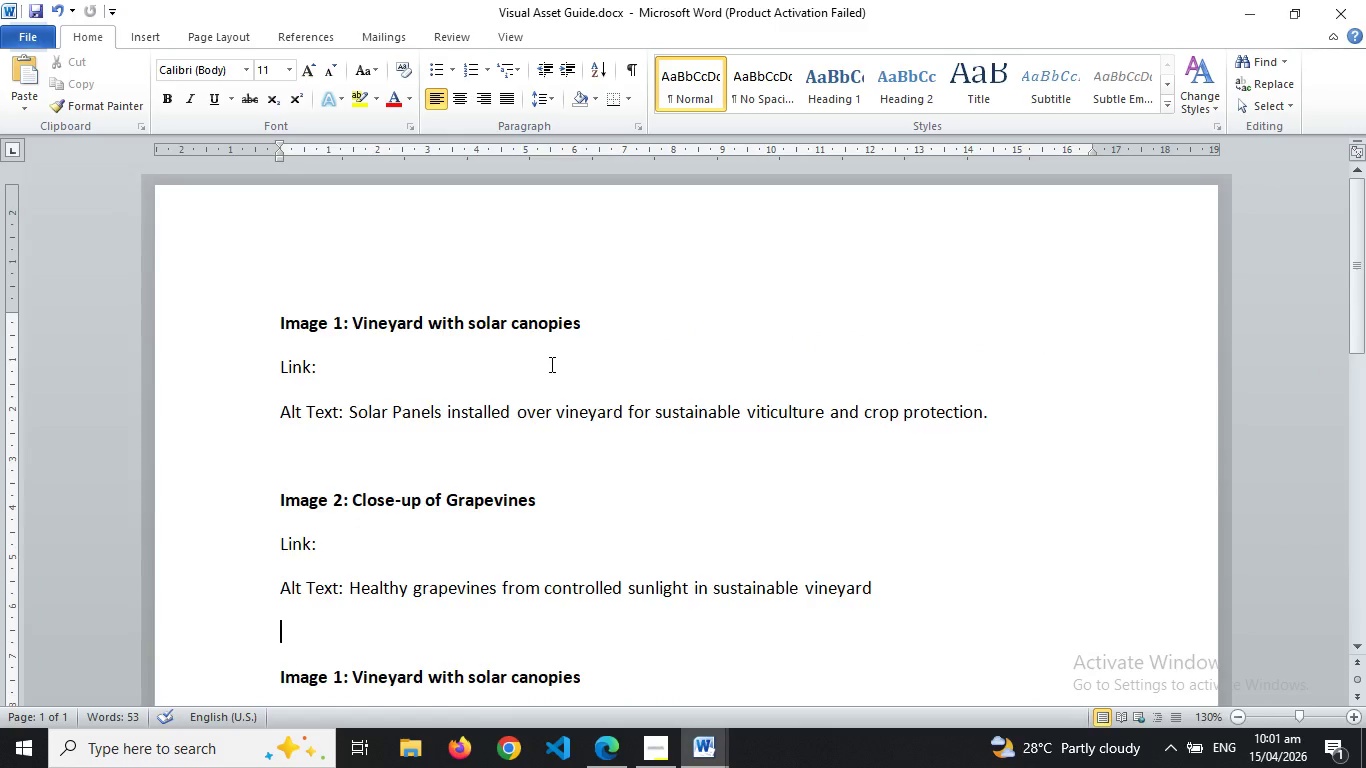 
hold_key(key=ControlLeft, duration=0.45)
 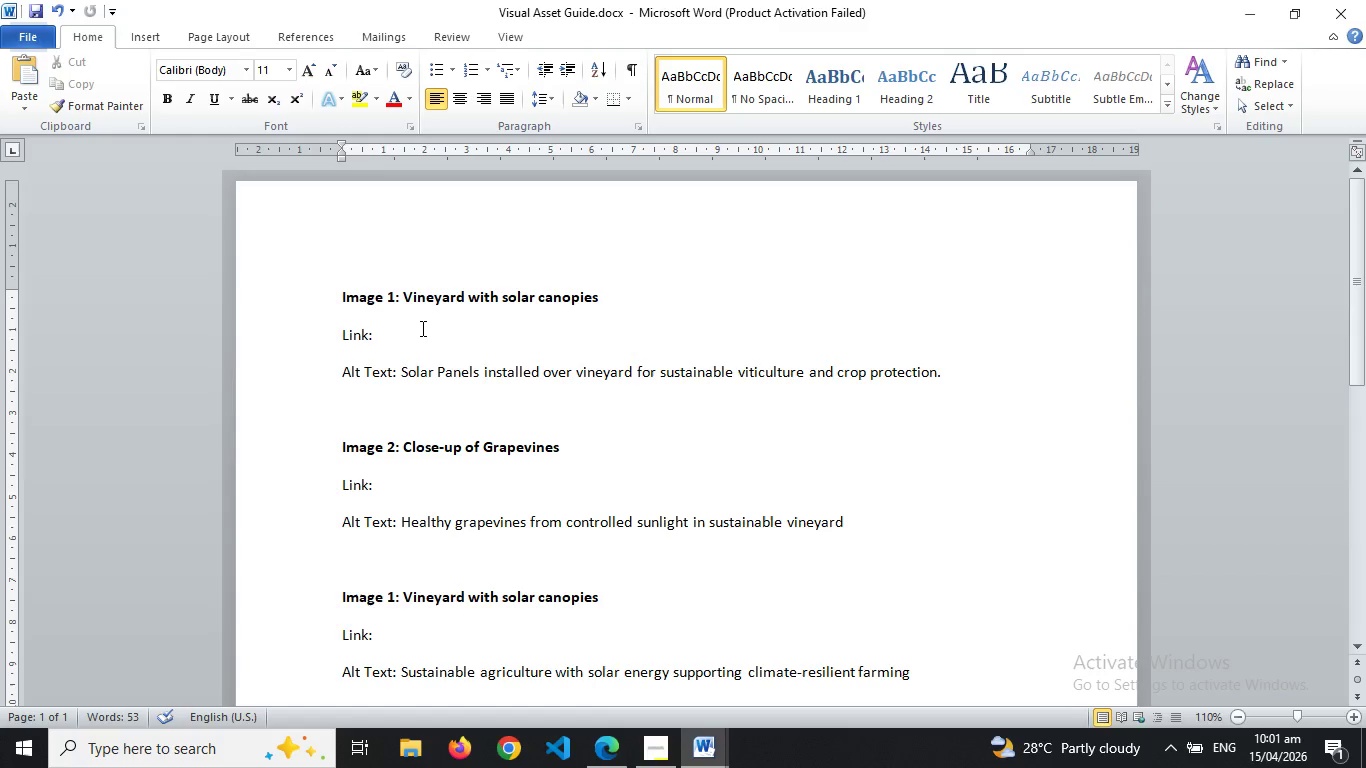 
left_click([421, 329])
 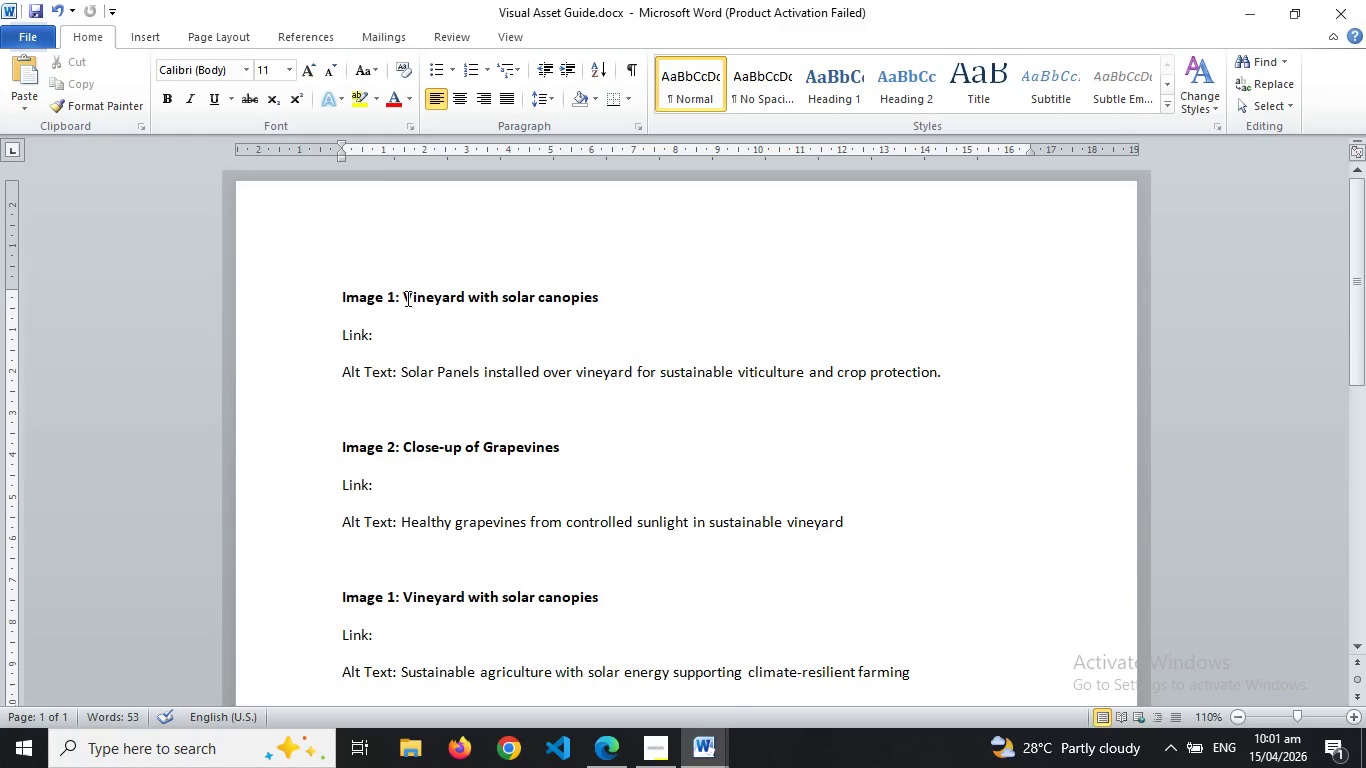 
left_click_drag(start_coordinate=[406, 298], to_coordinate=[604, 301])
 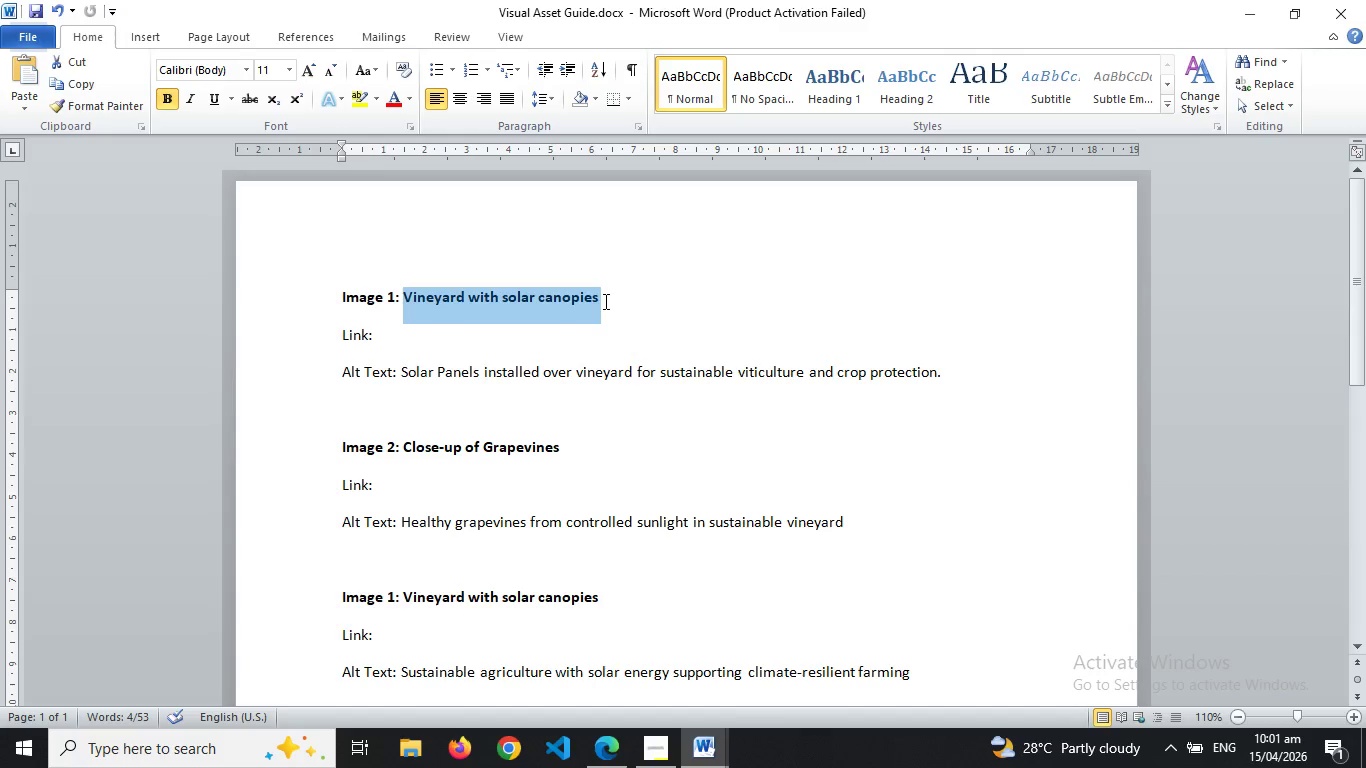 
key(Control+C)
 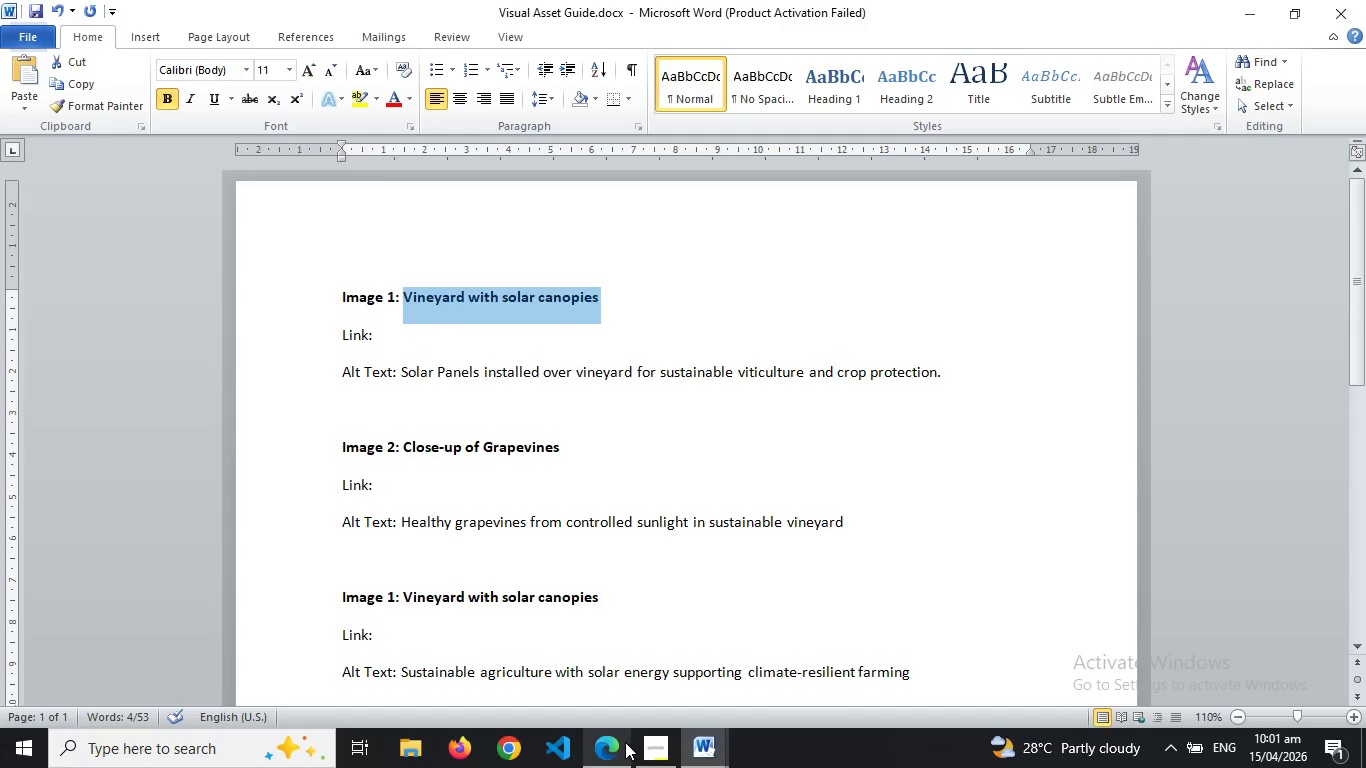 
left_click([622, 743])
 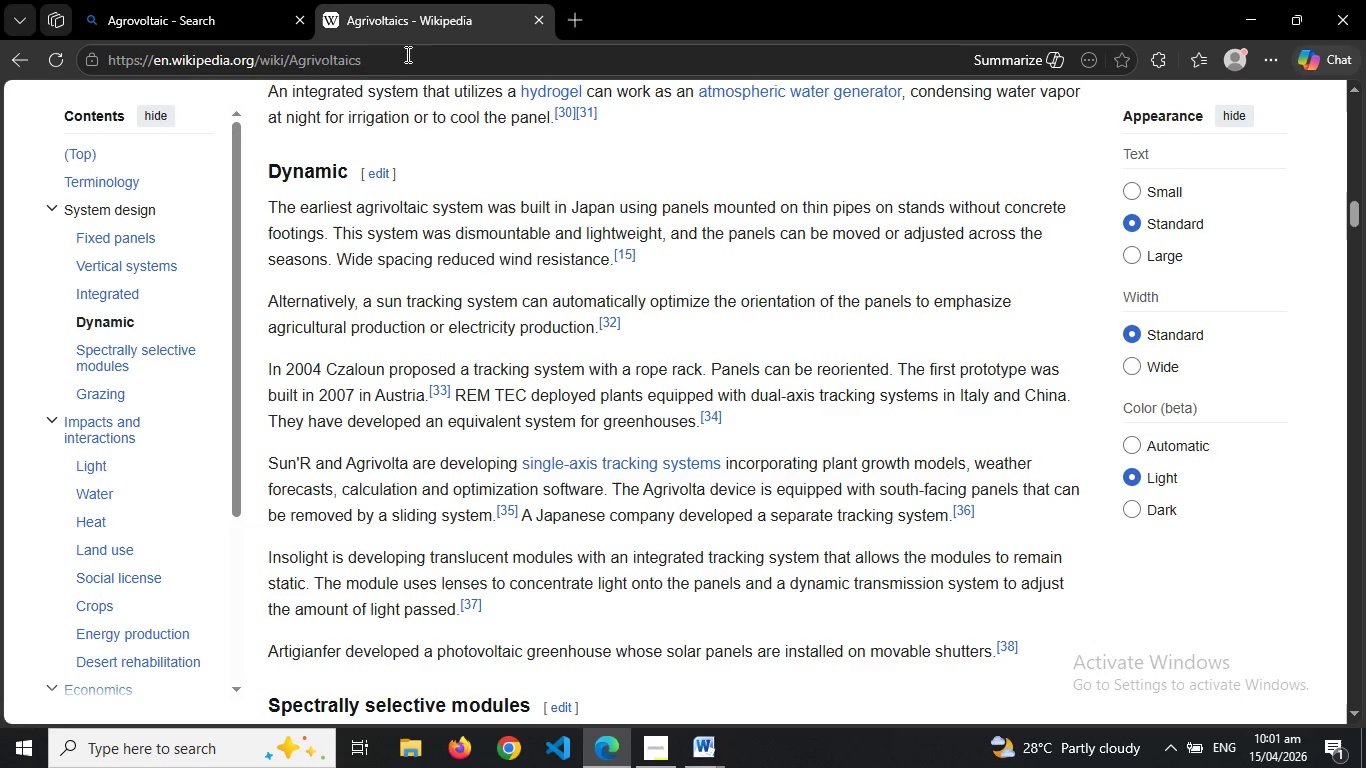 
left_click([405, 54])
 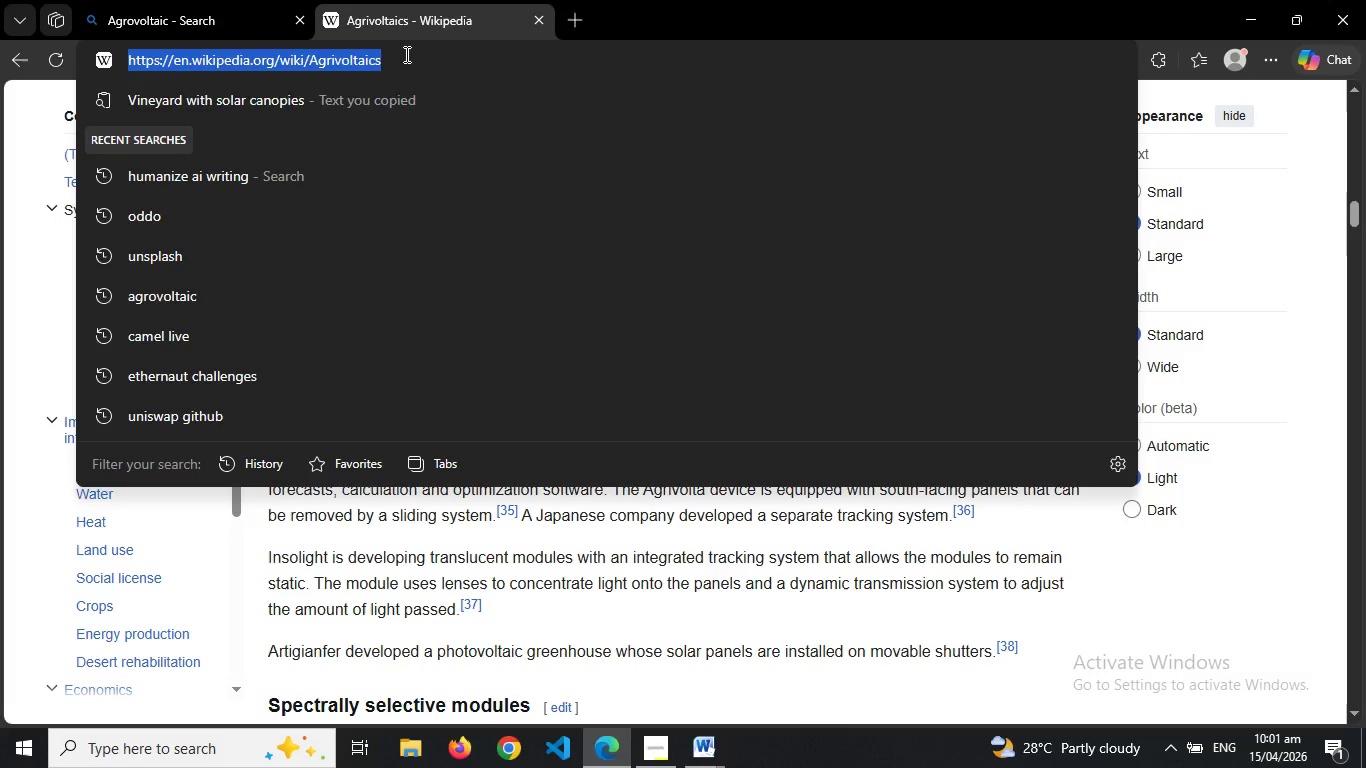 
type(picela)
 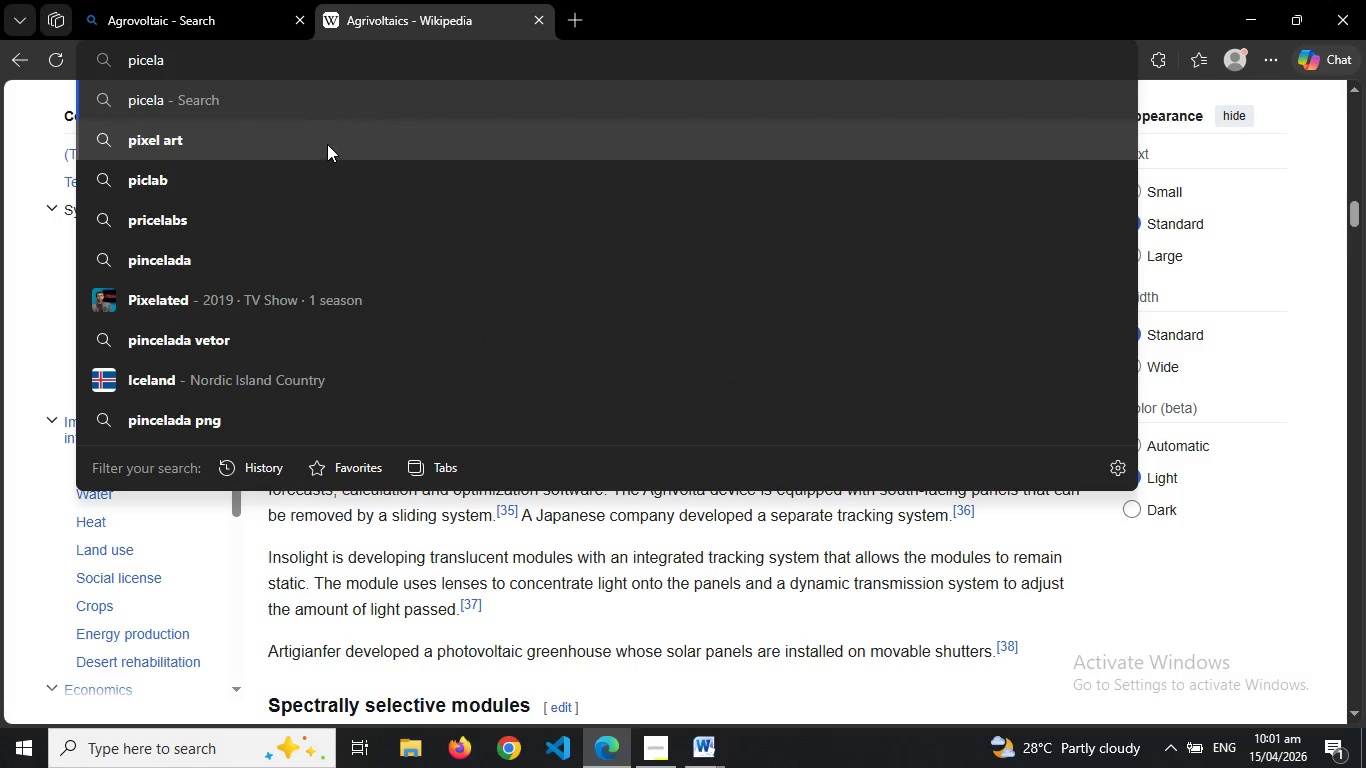 
key(Backspace)
 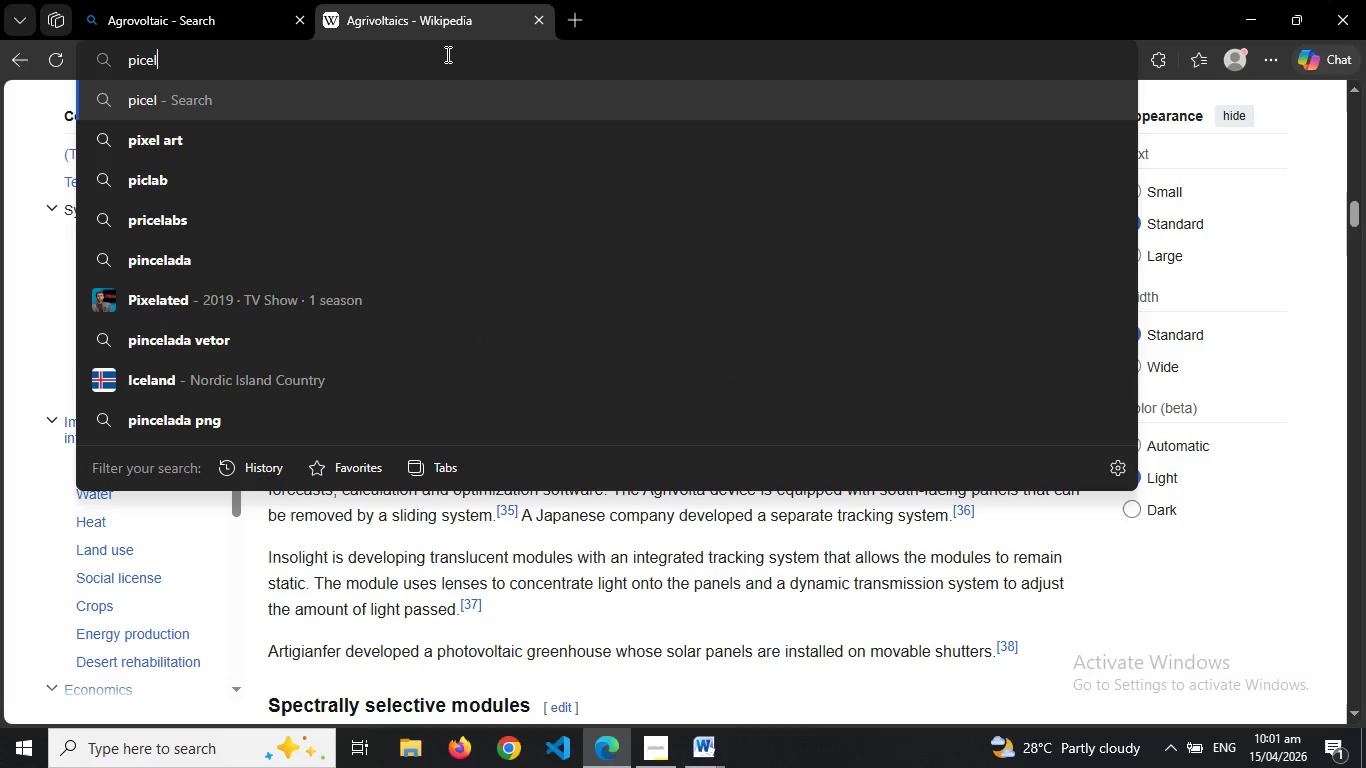 
key(Backspace)
 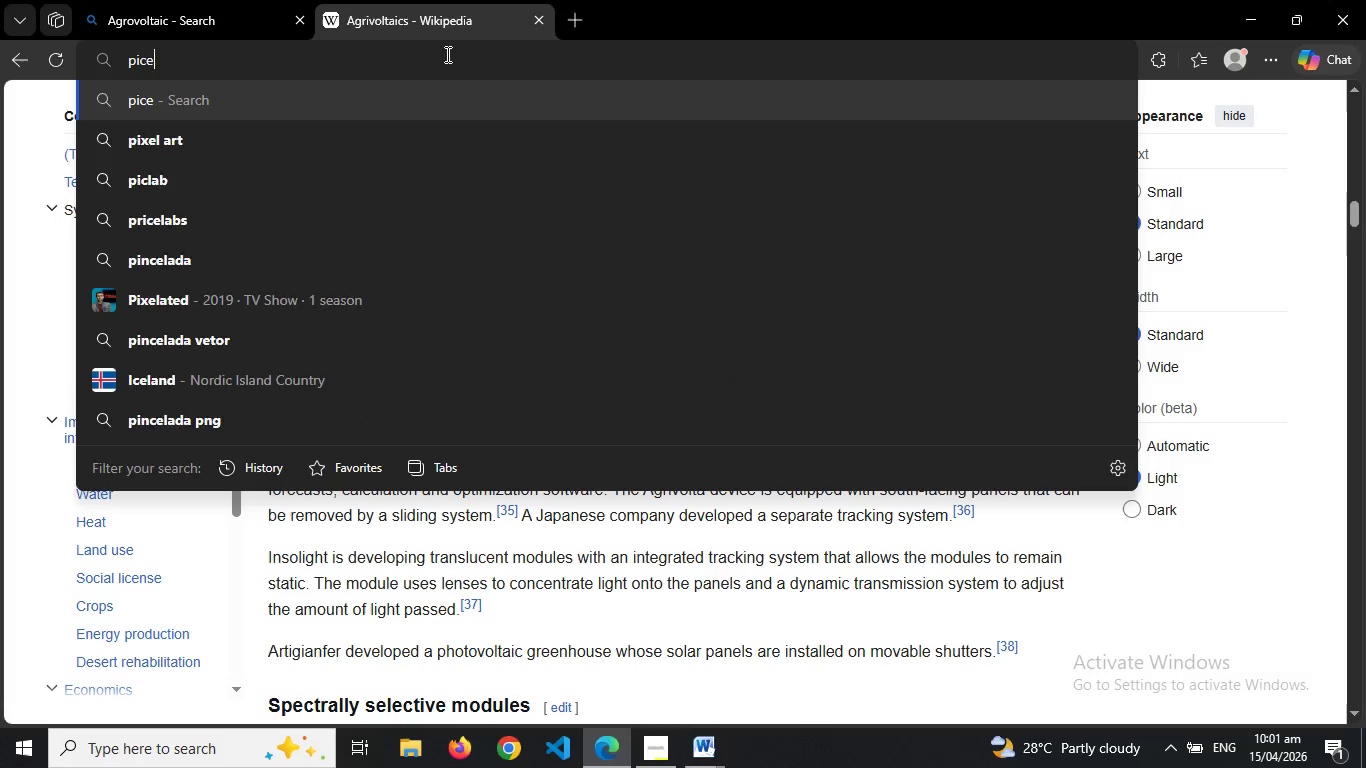 
key(Backspace)
 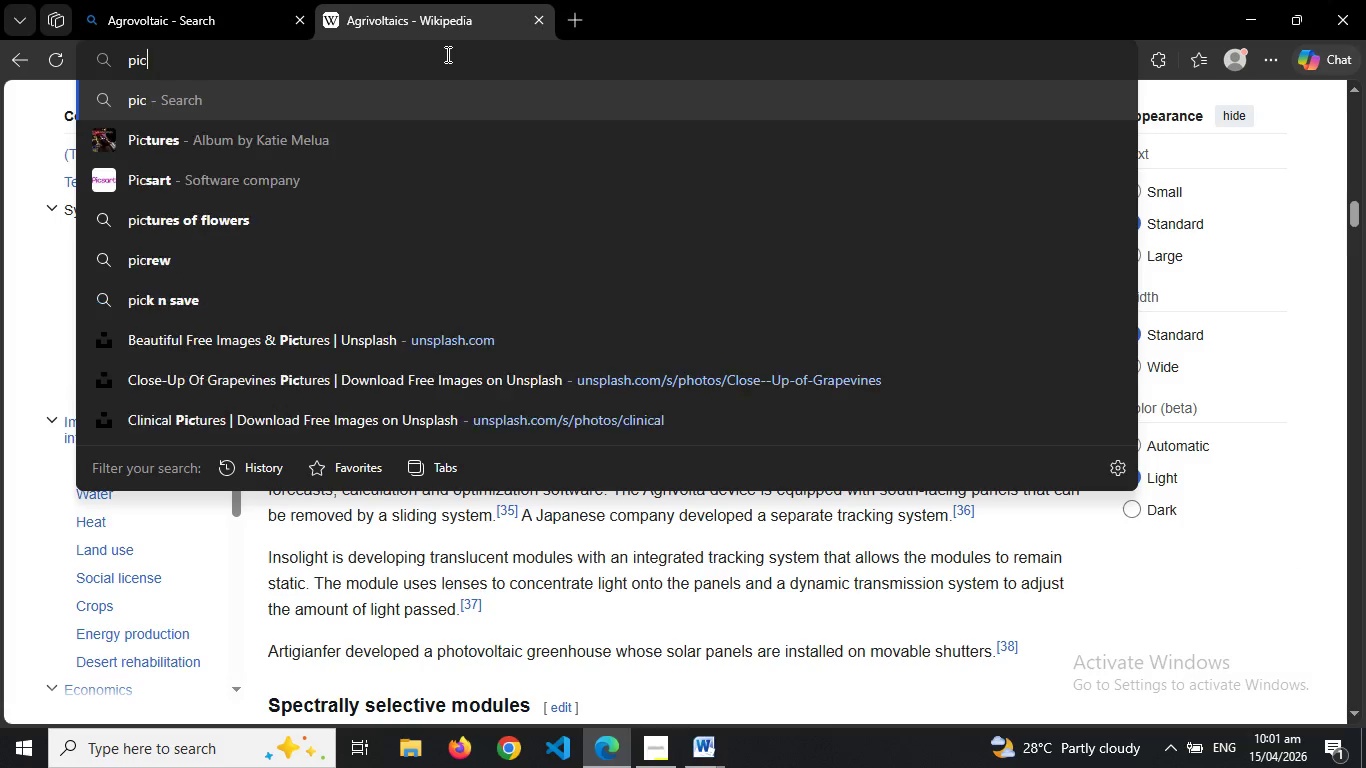 
key(Backspace)
 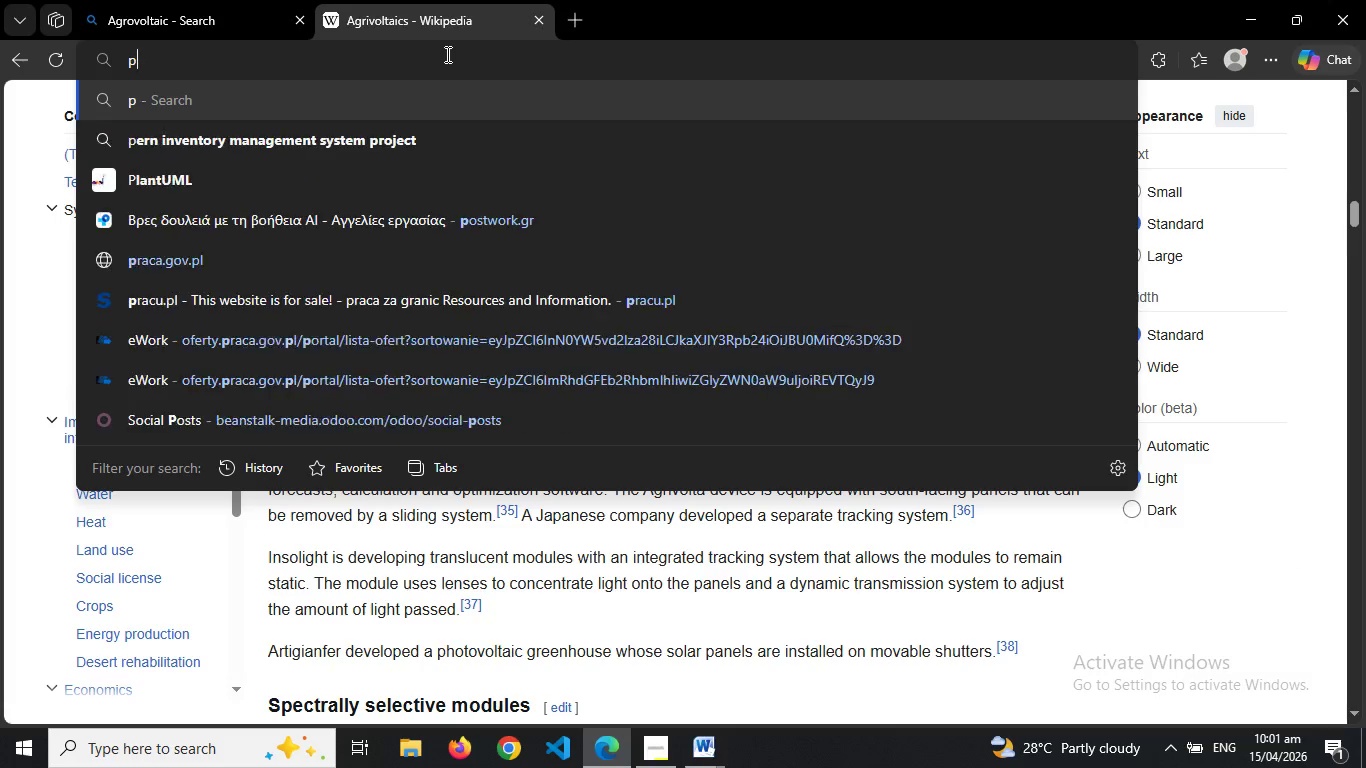 
key(Backspace)
 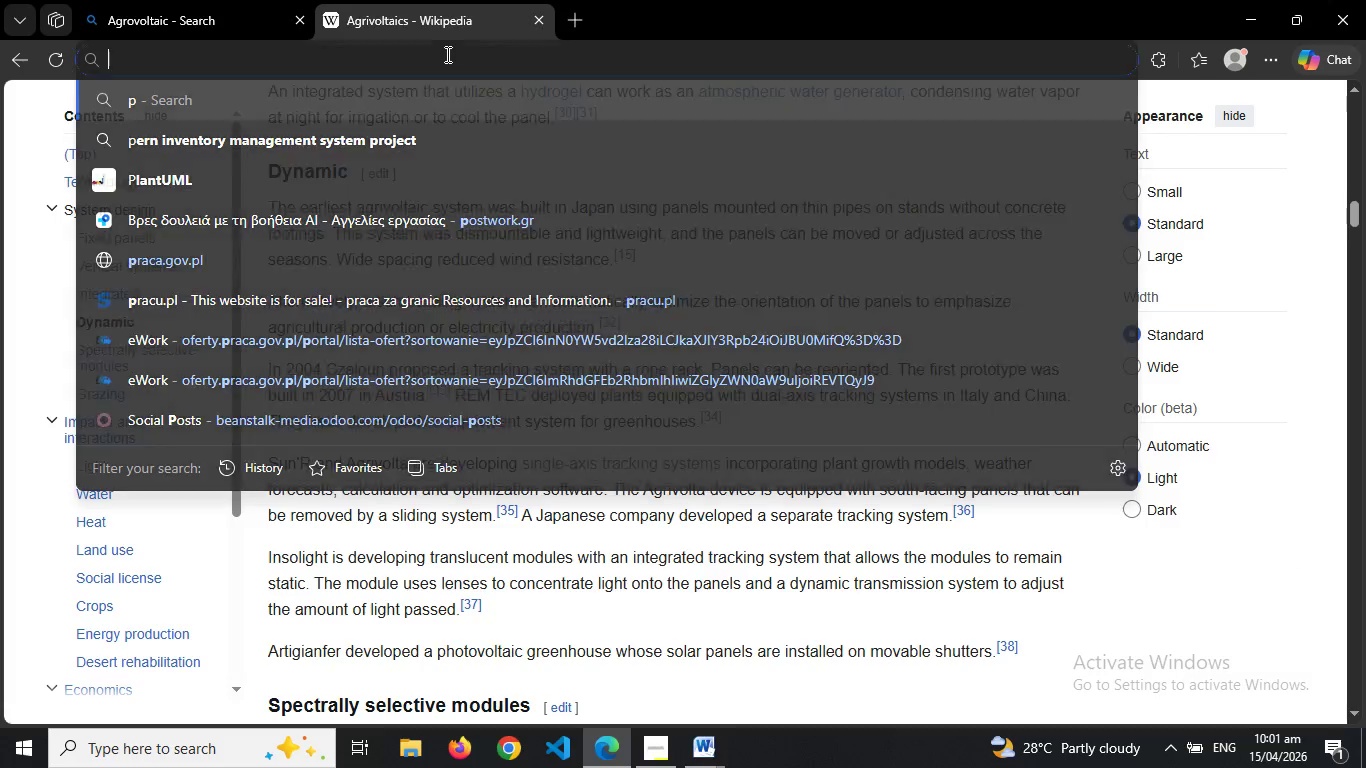 
key(Backspace)
 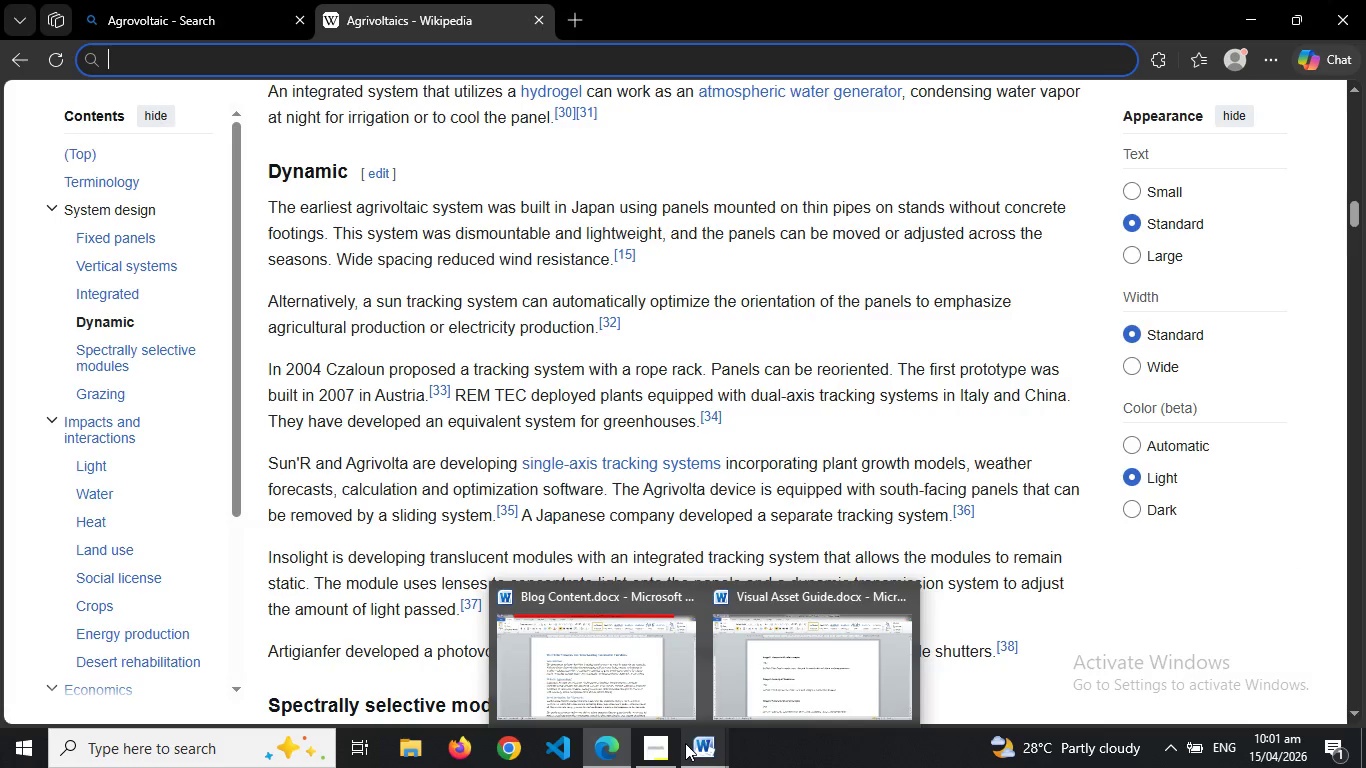 
type(un])
key(Backspace)
 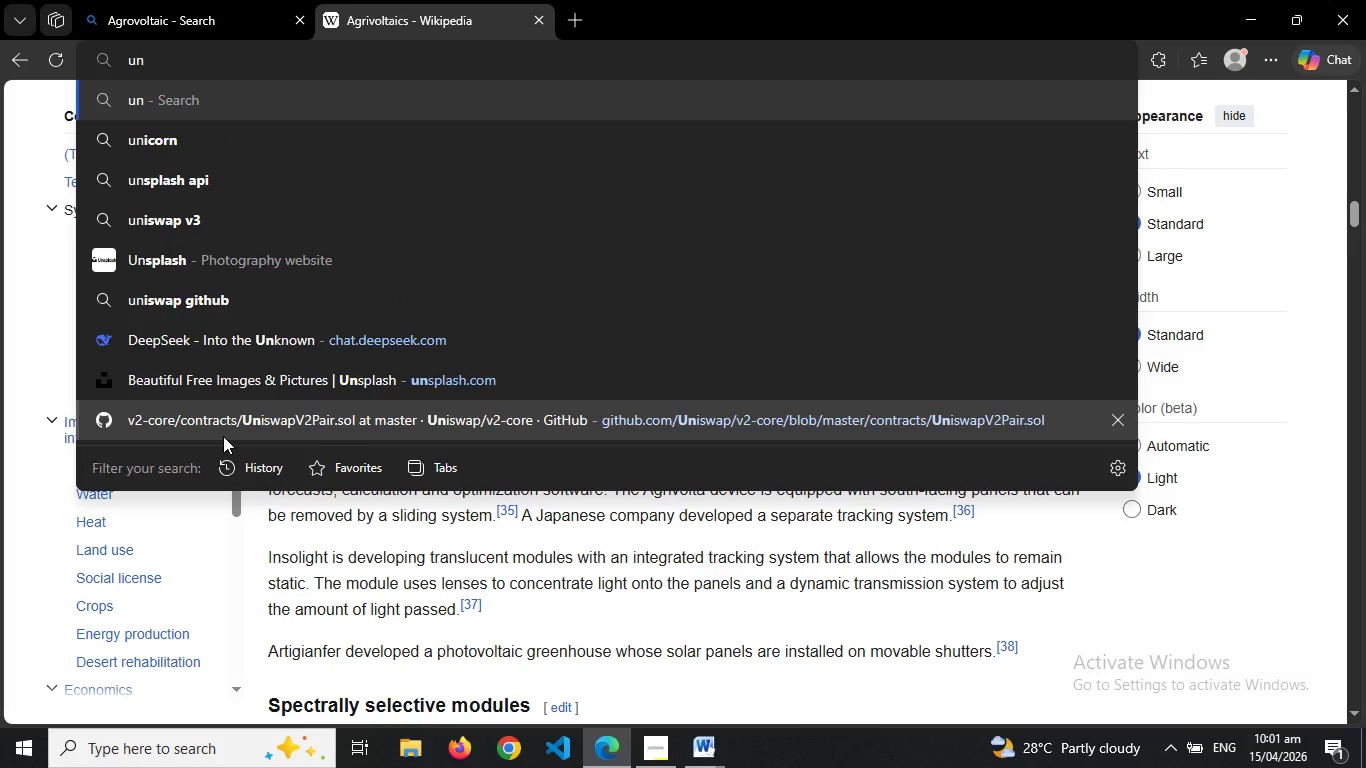 
key(S)
 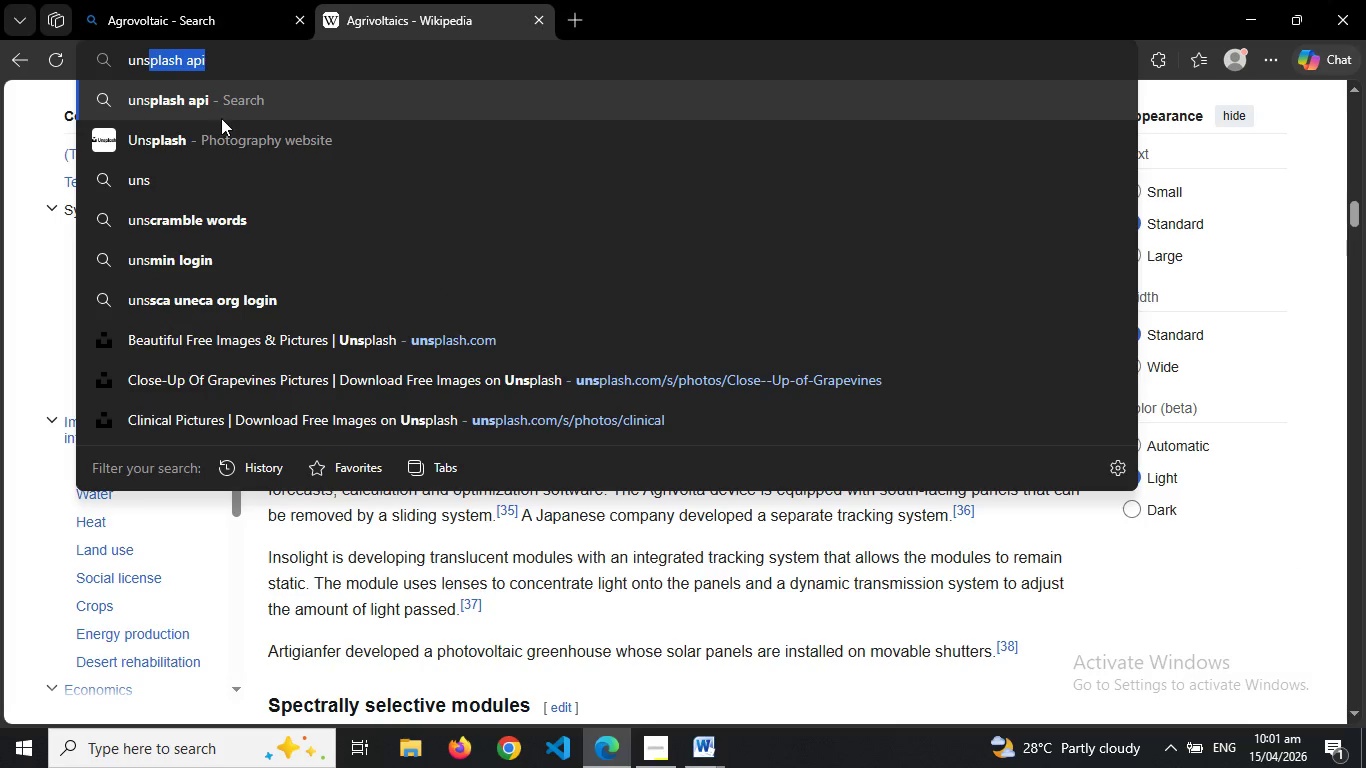 
left_click([217, 133])
 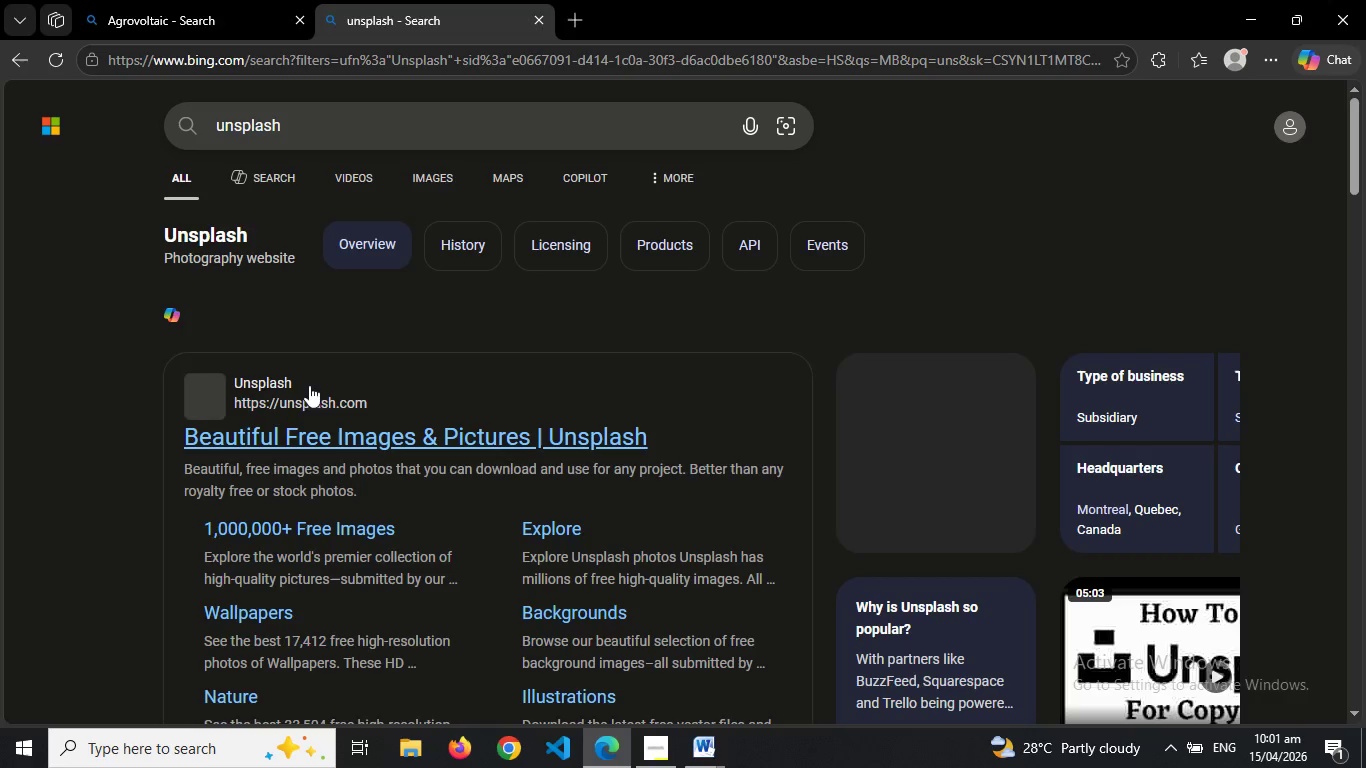 
left_click([290, 419])
 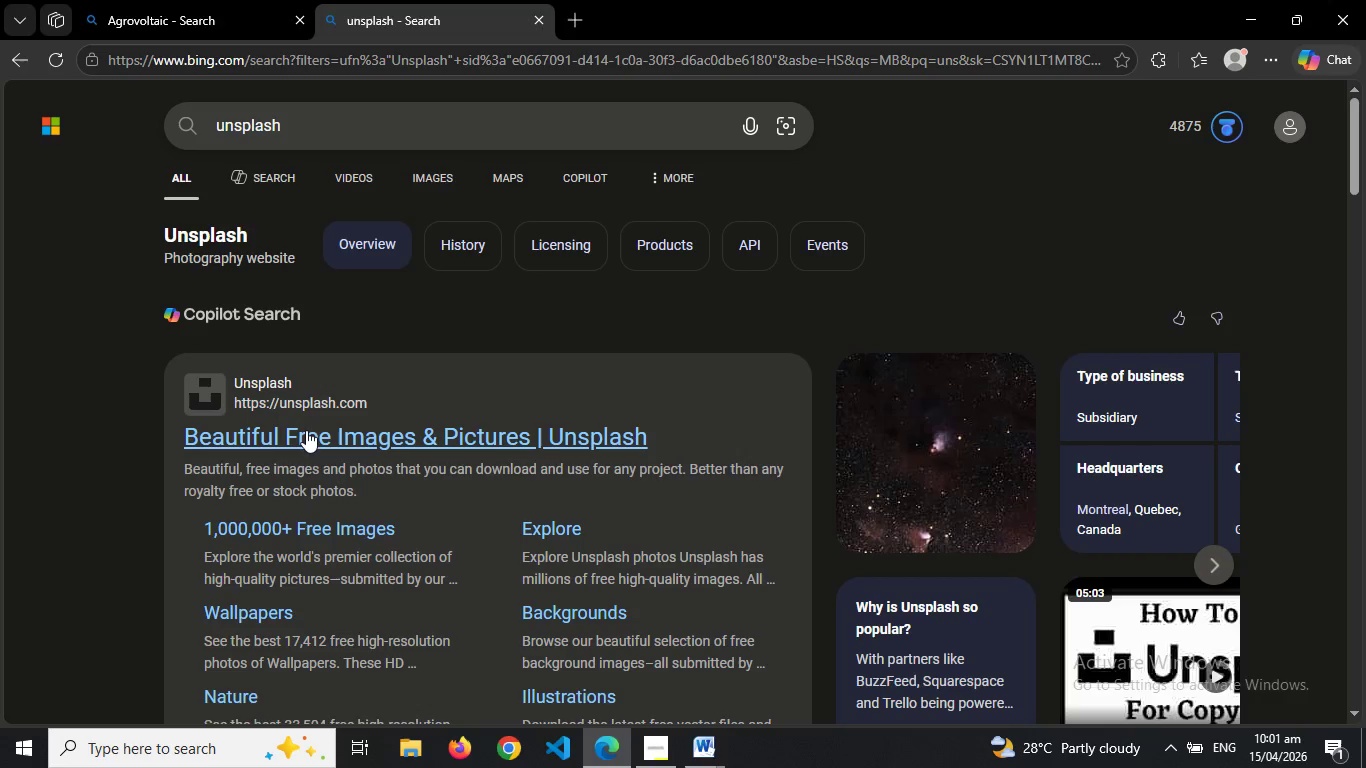 
left_click([306, 431])
 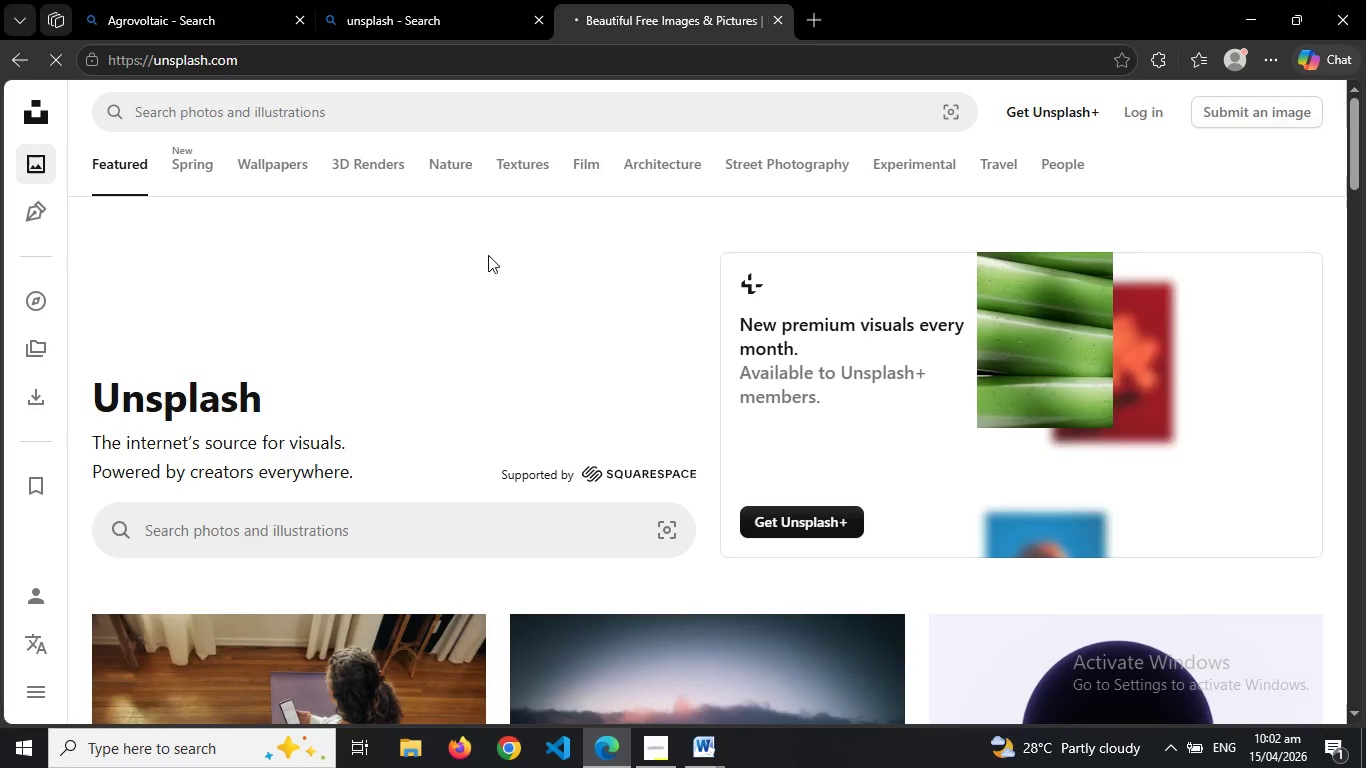 
wait(6.44)
 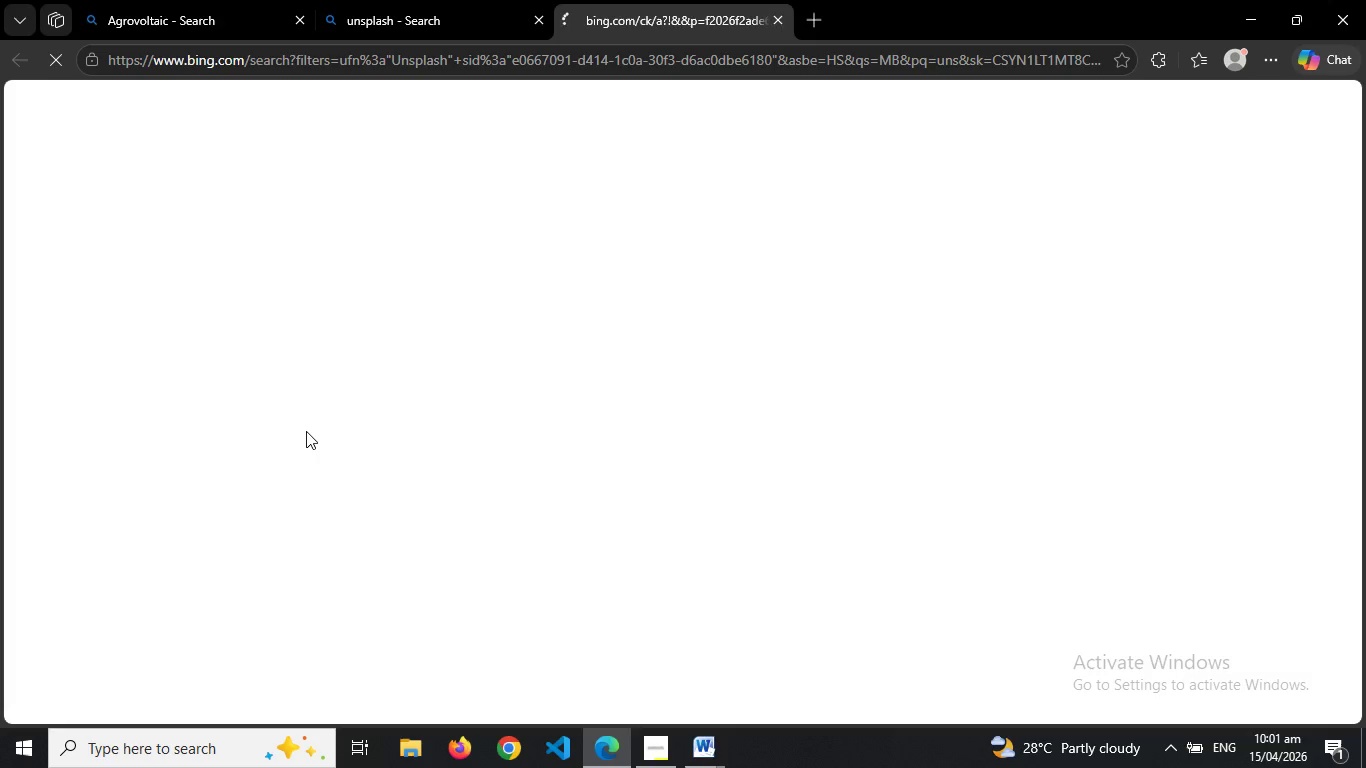 
left_click([308, 116])
 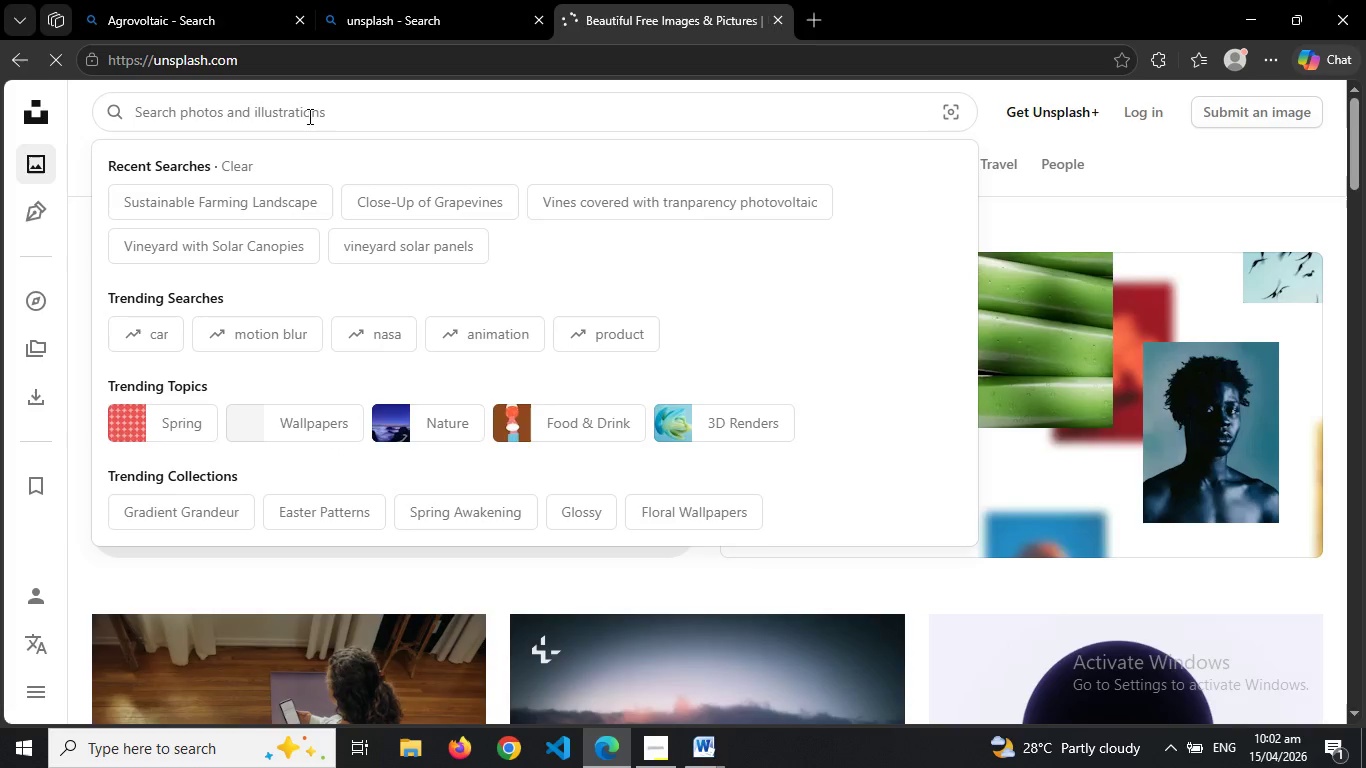 
key(Control+V)
 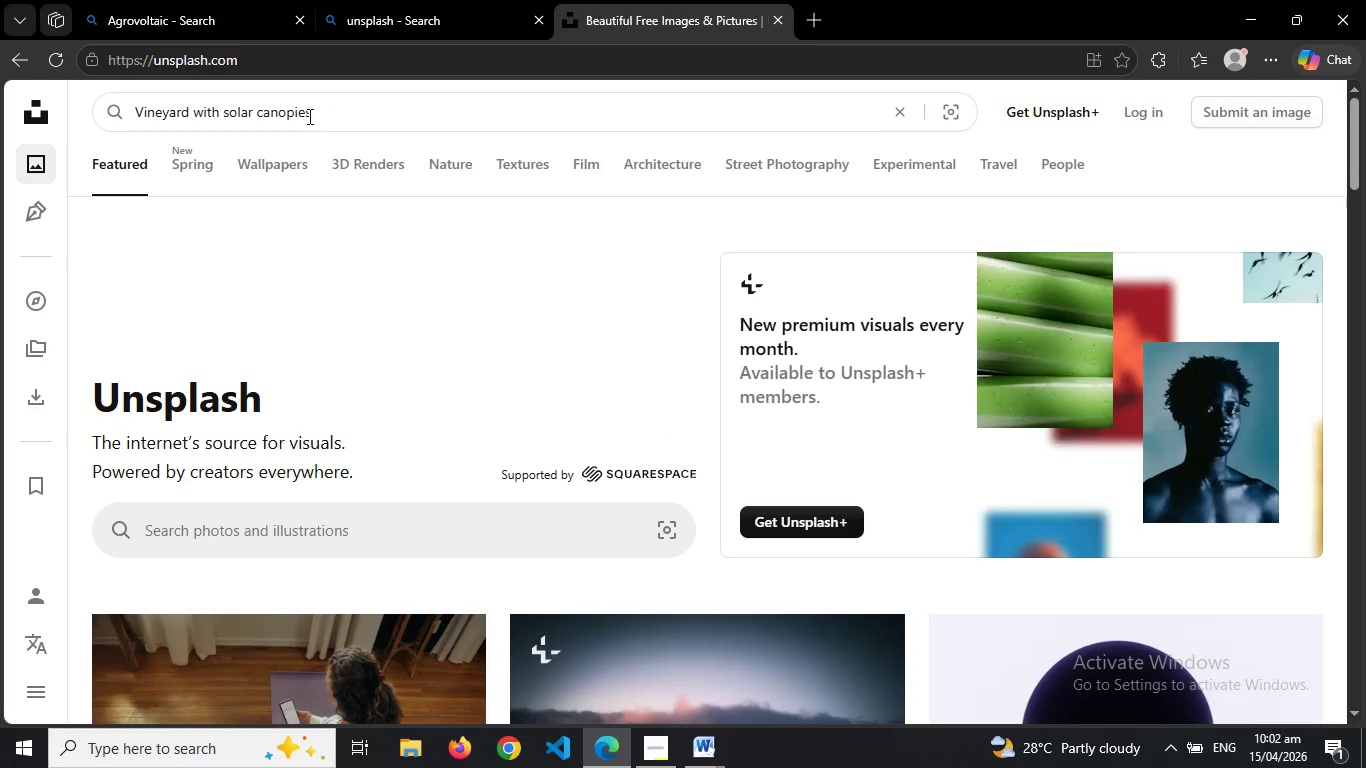 
key(Enter)
 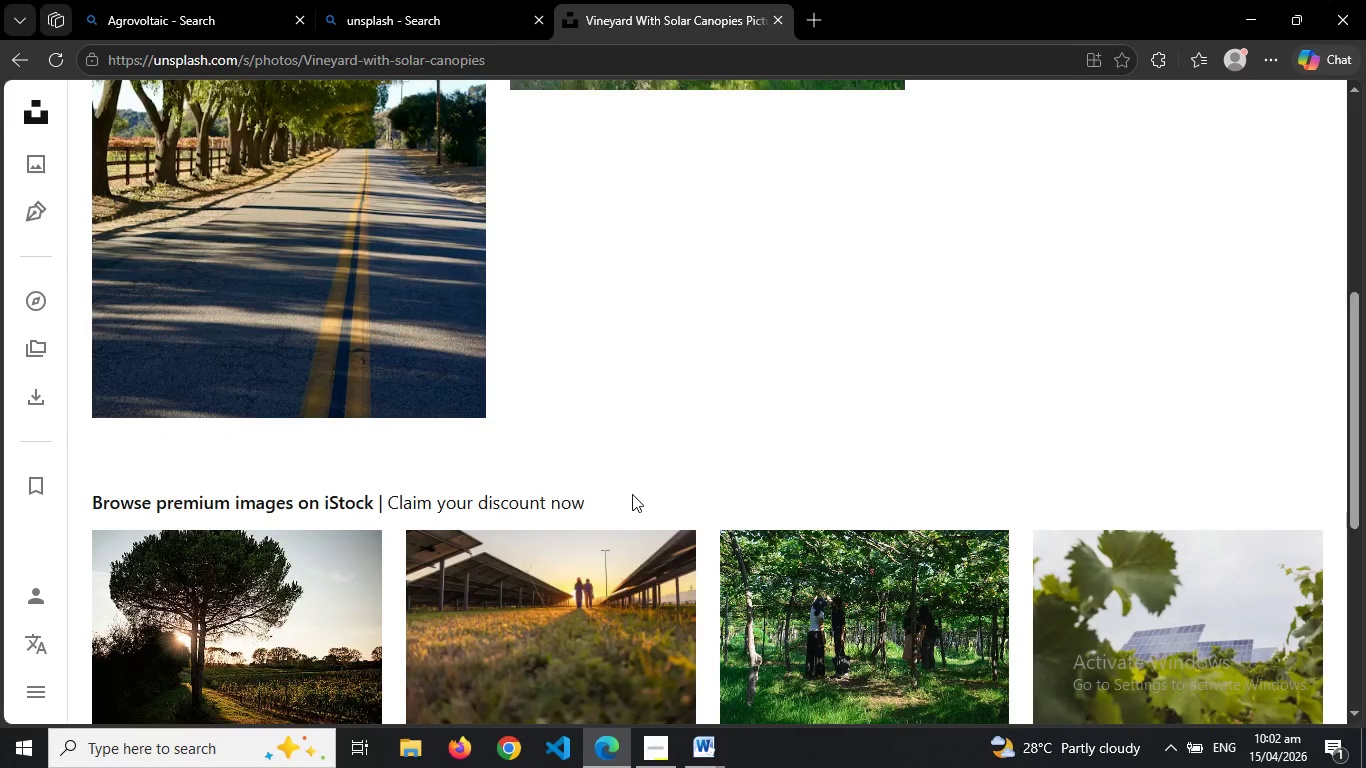 
wait(13.33)
 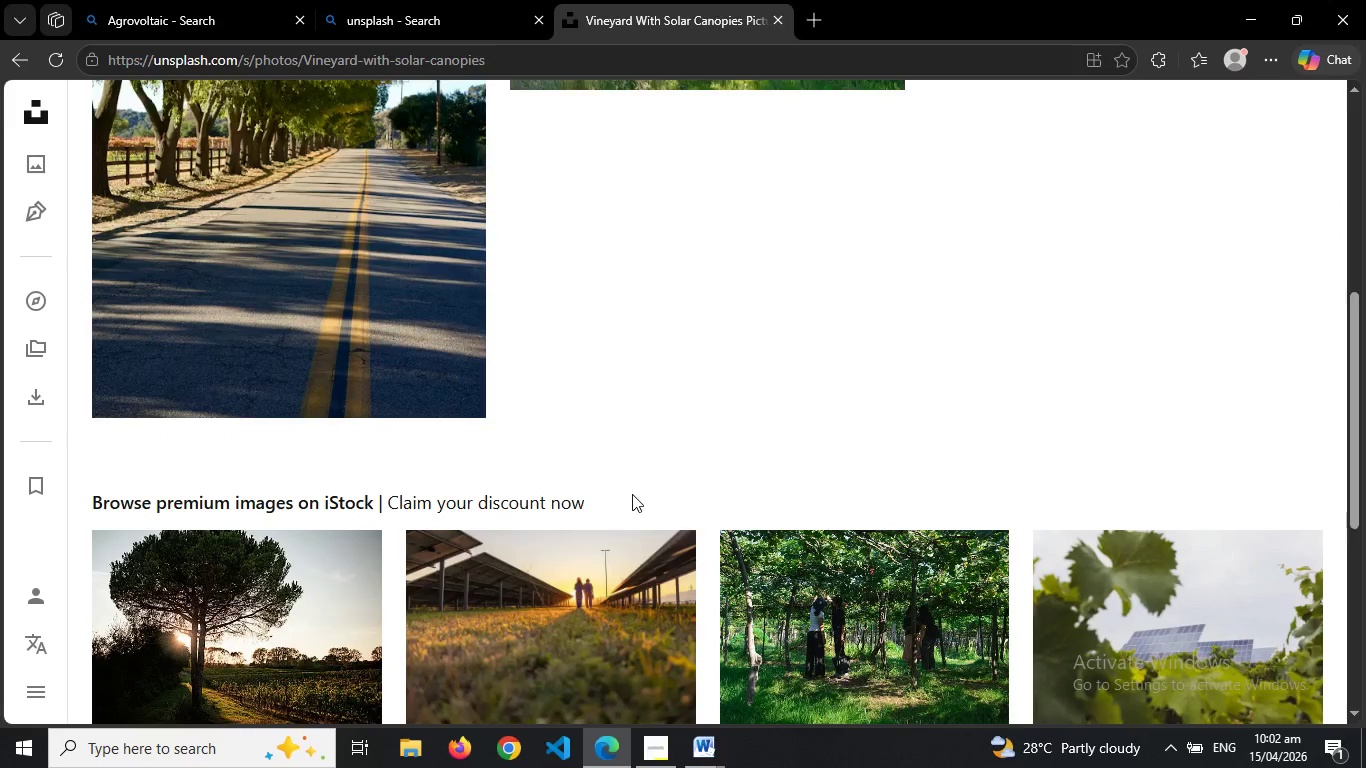 
left_click([660, 767])